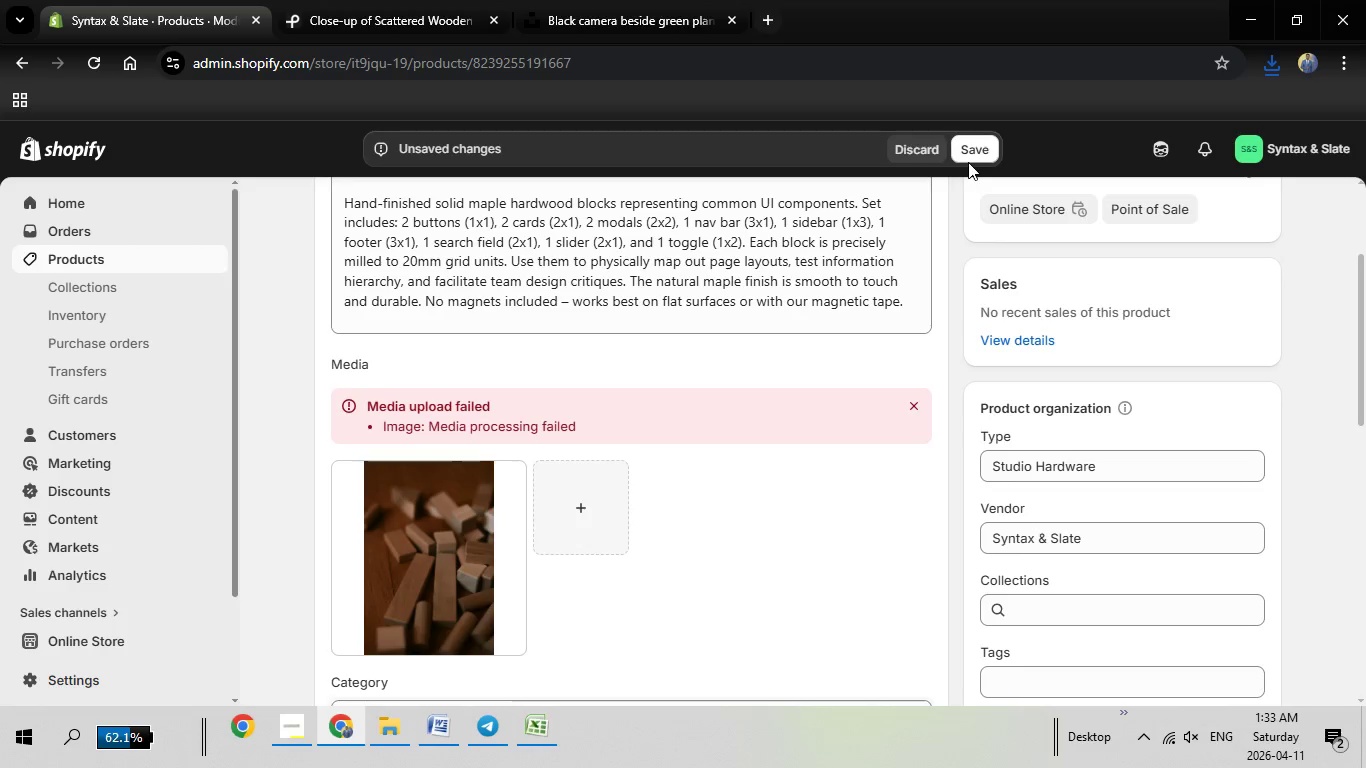 
left_click([969, 150])
 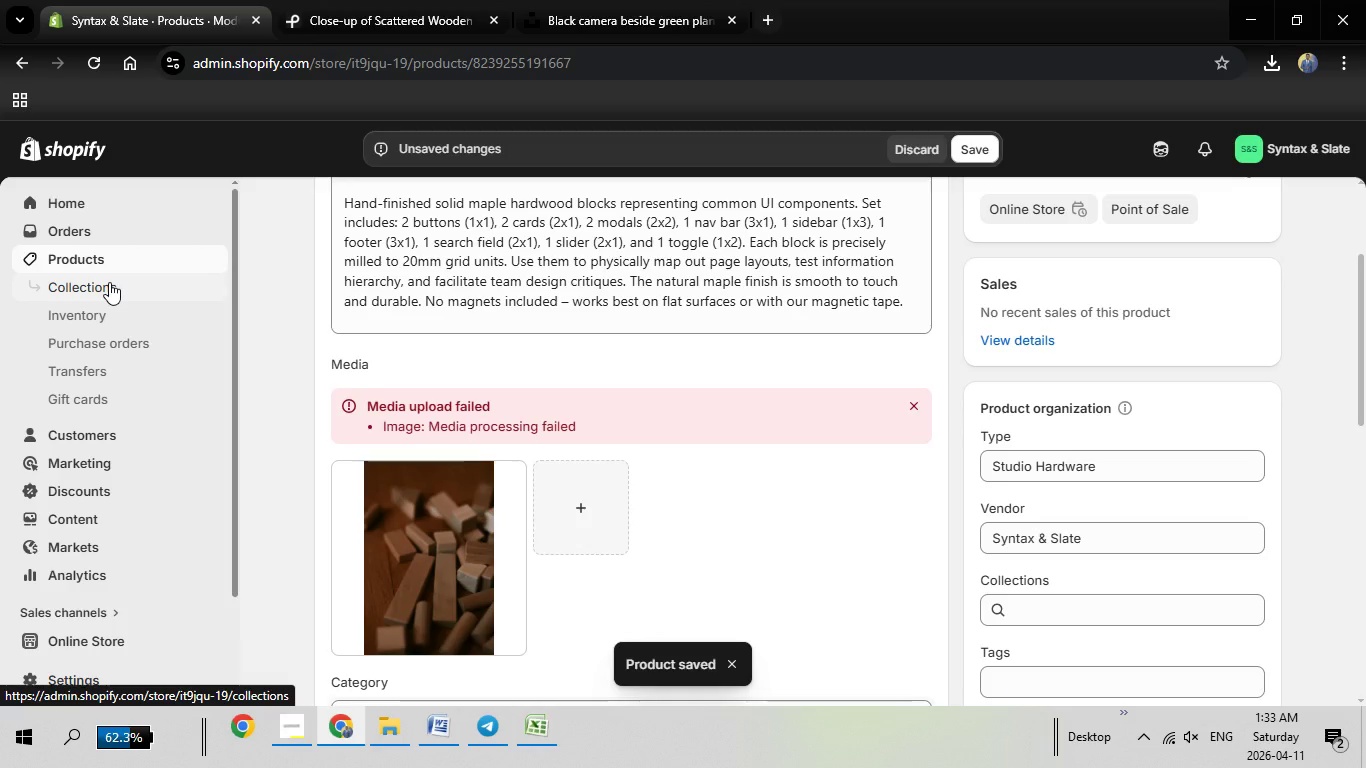 
wait(24.98)
 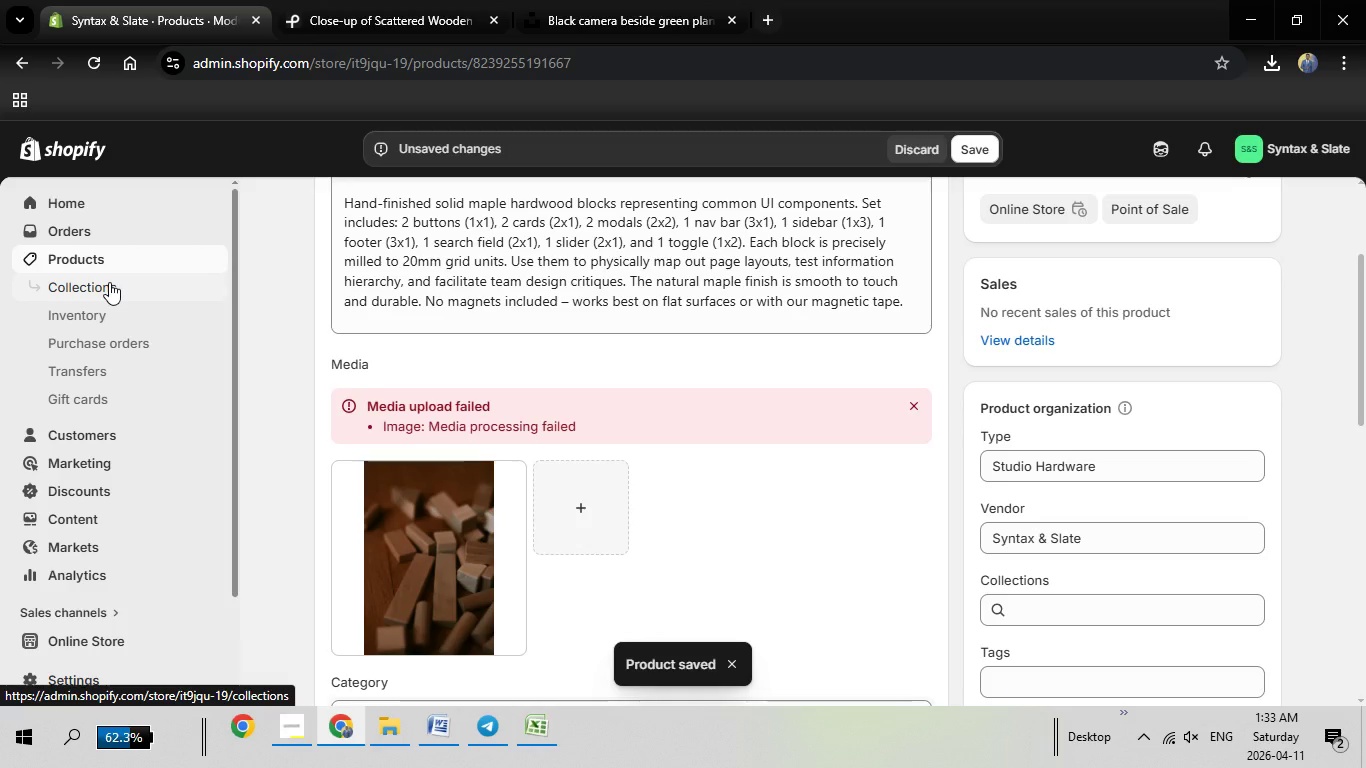 
left_click([89, 260])
 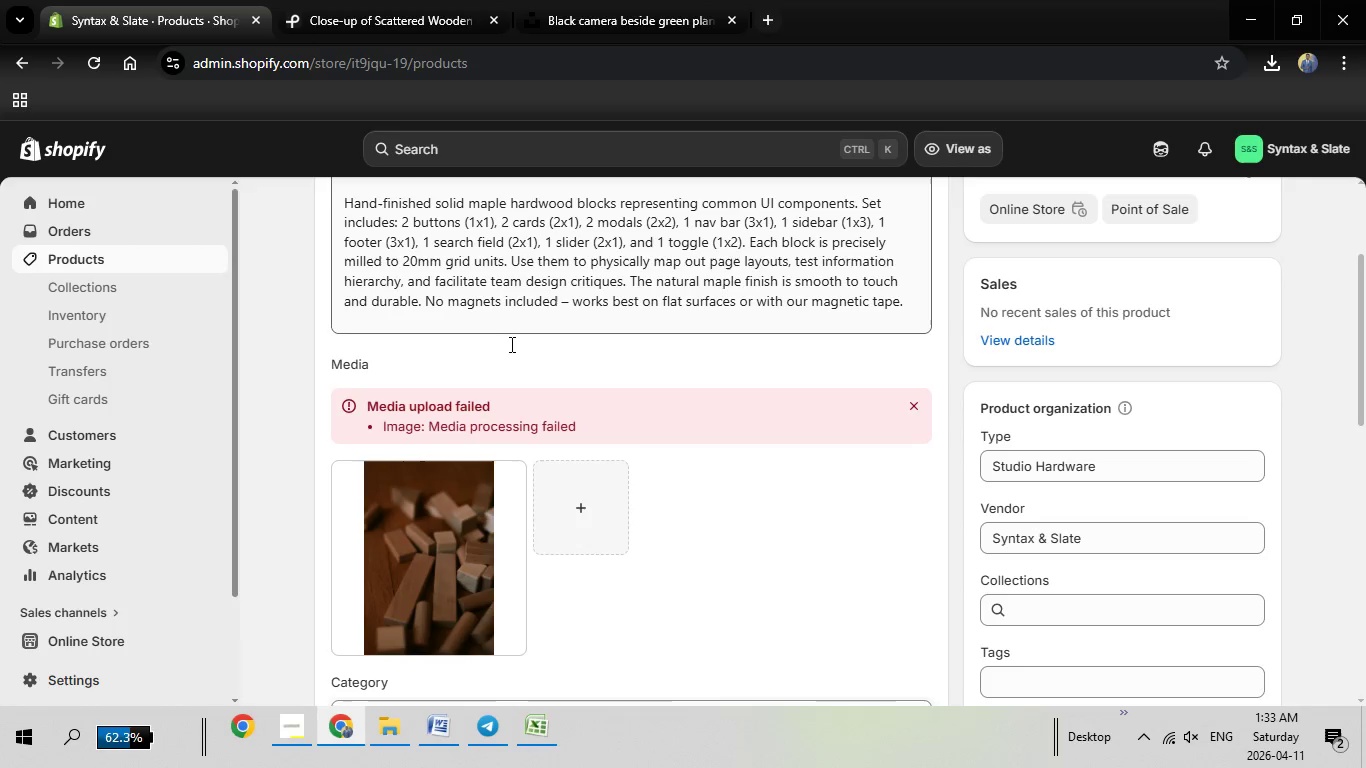 
left_click([357, 28])
 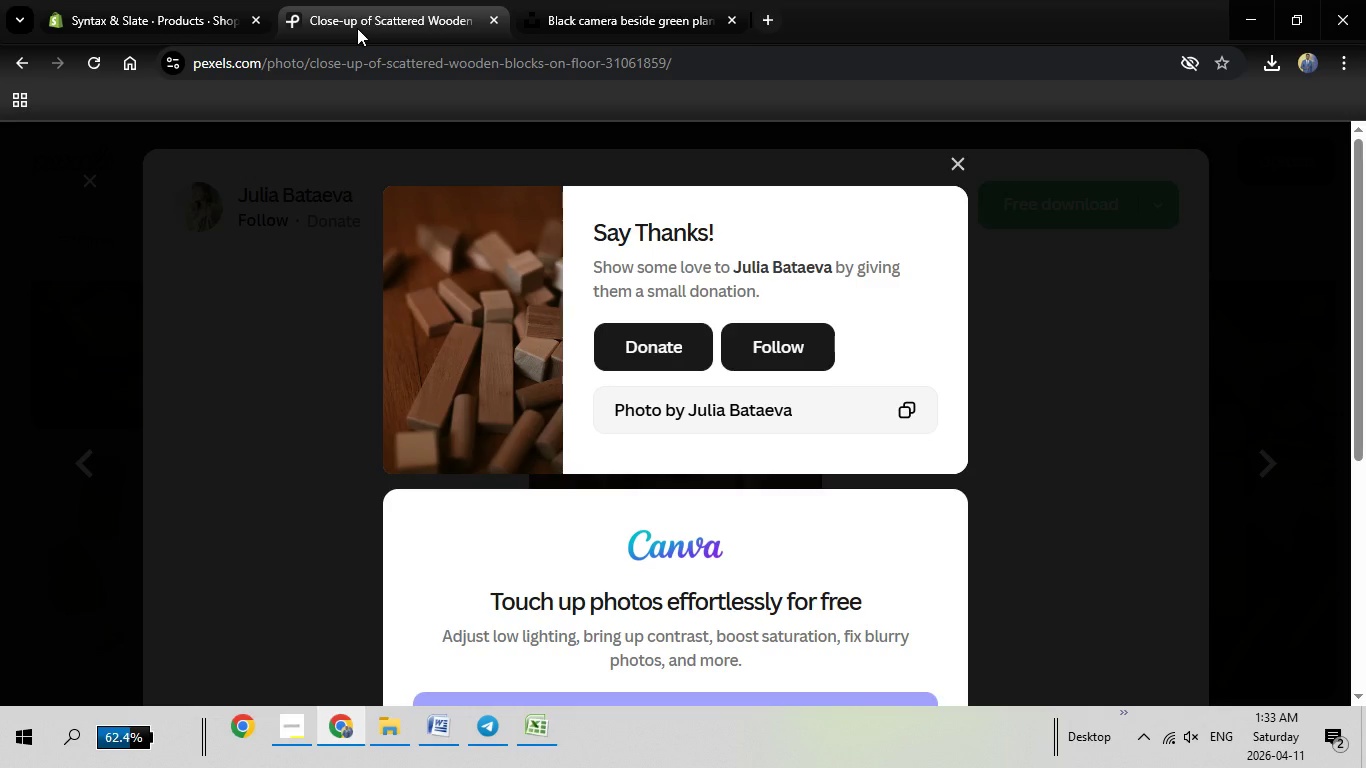 
key(Escape)
 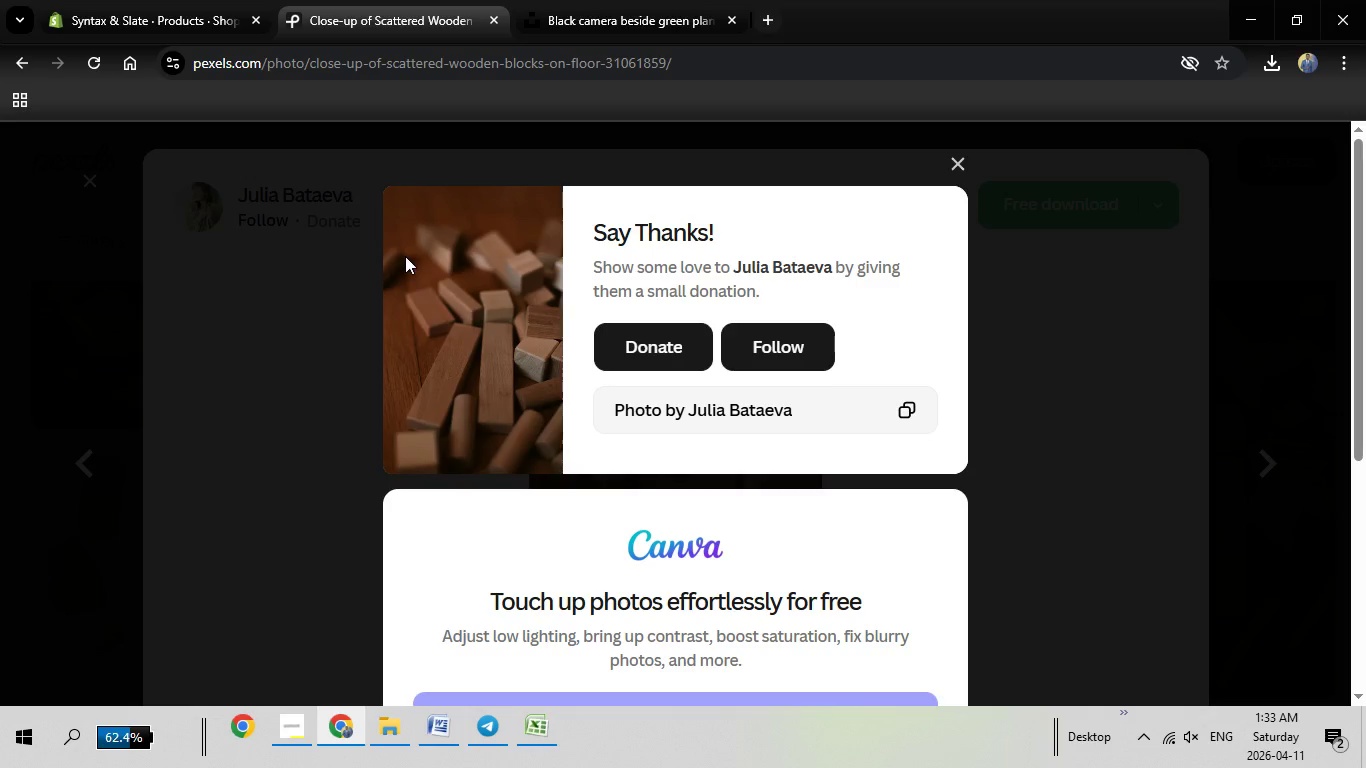 
key(Escape)
 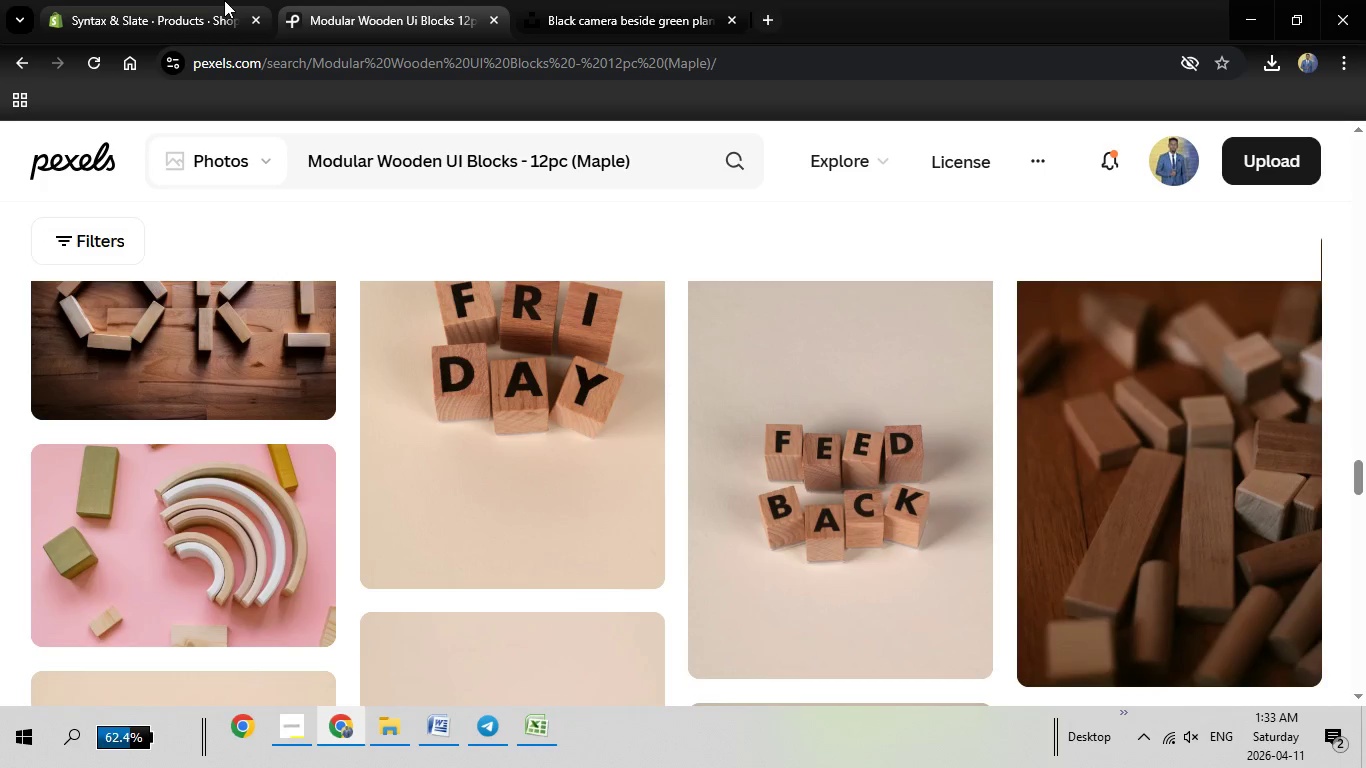 
left_click([218, 0])
 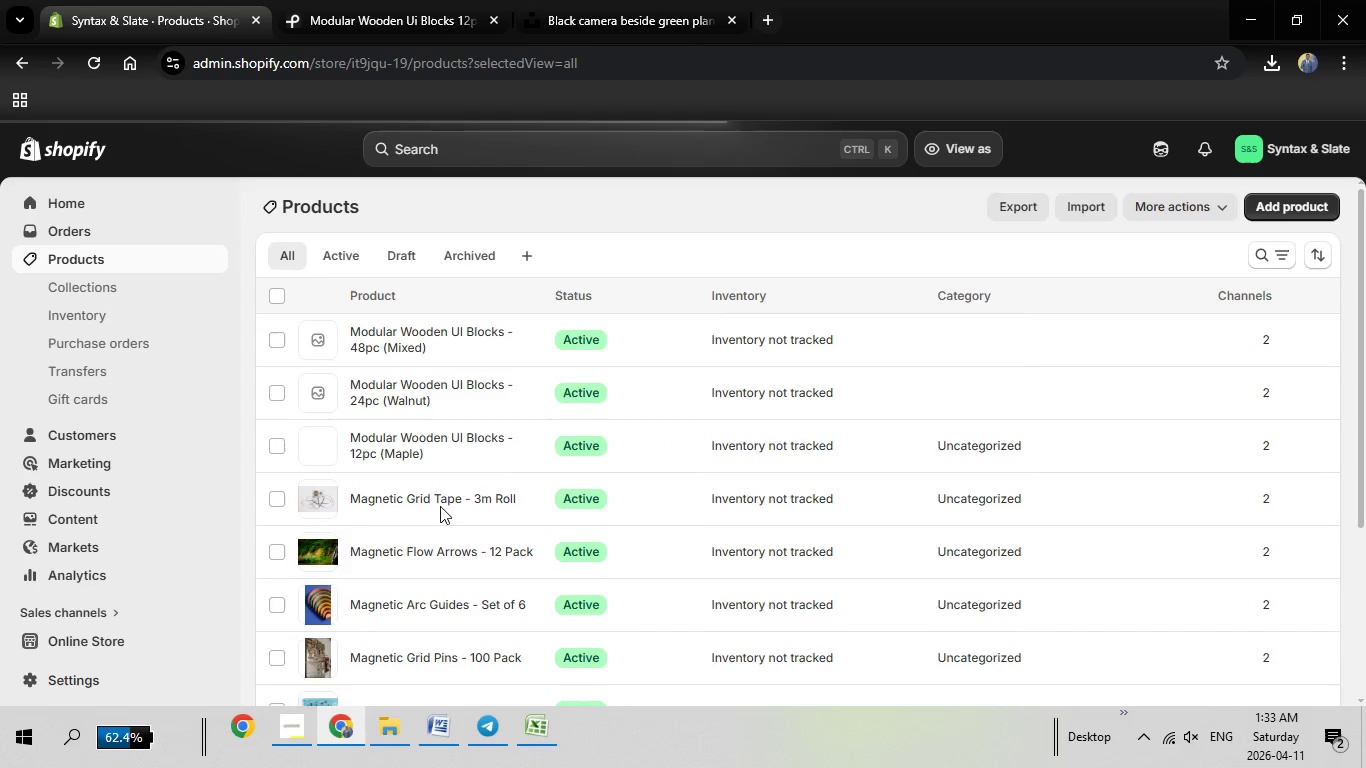 
wait(6.66)
 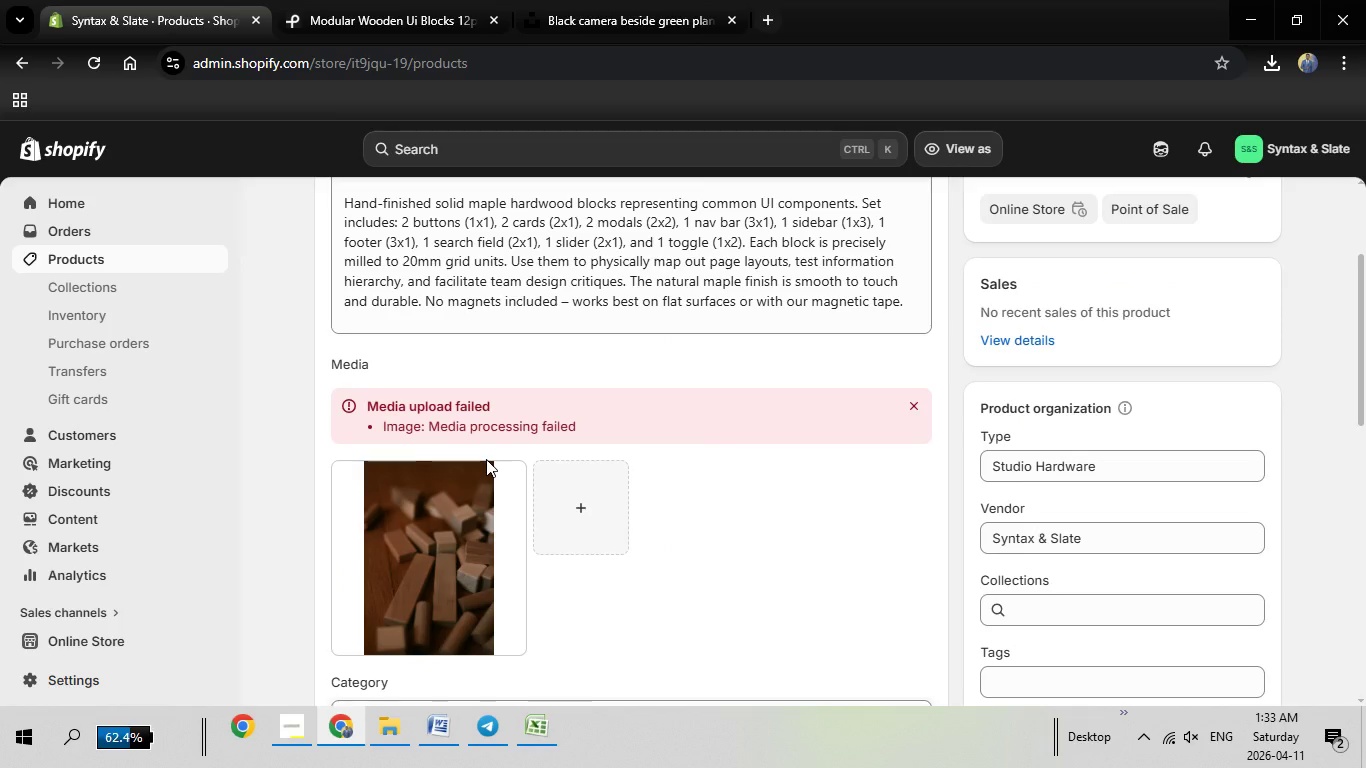 
left_click([396, 382])
 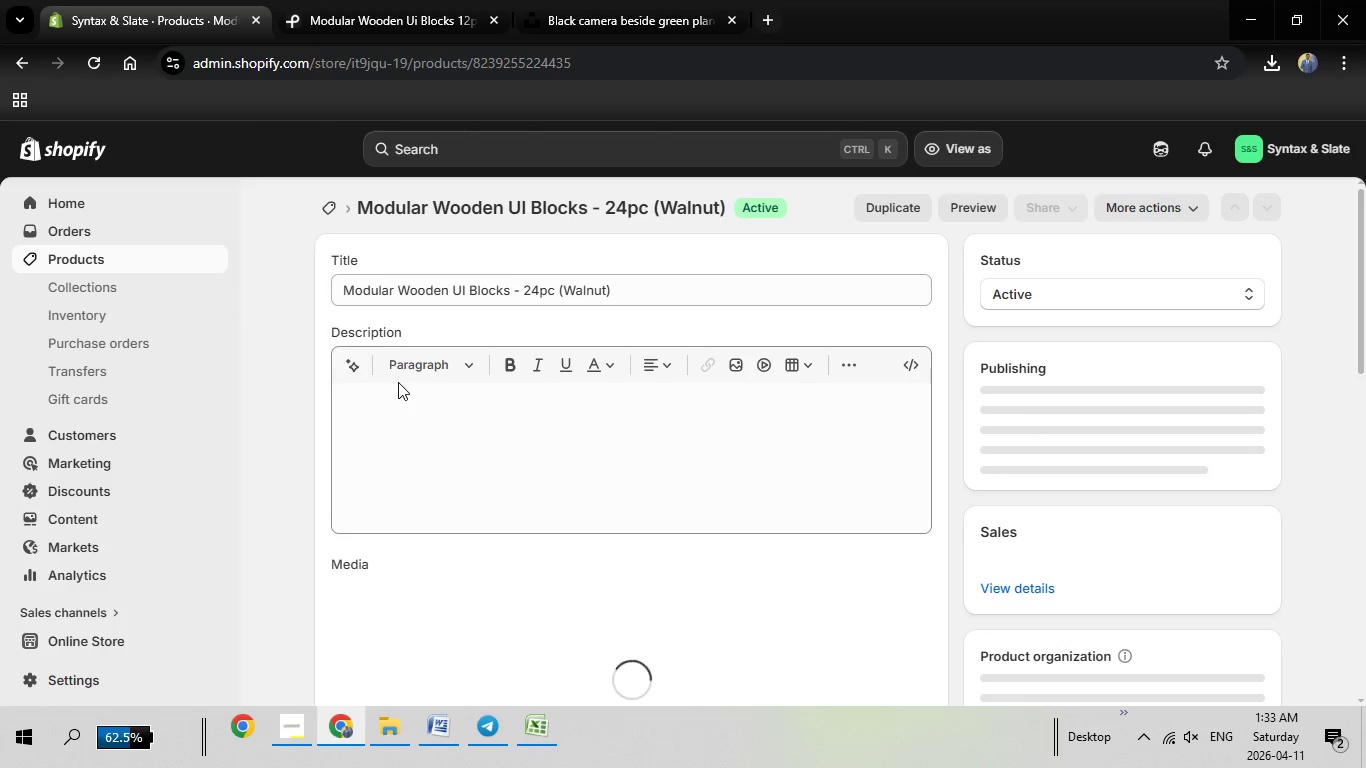 
wait(13.44)
 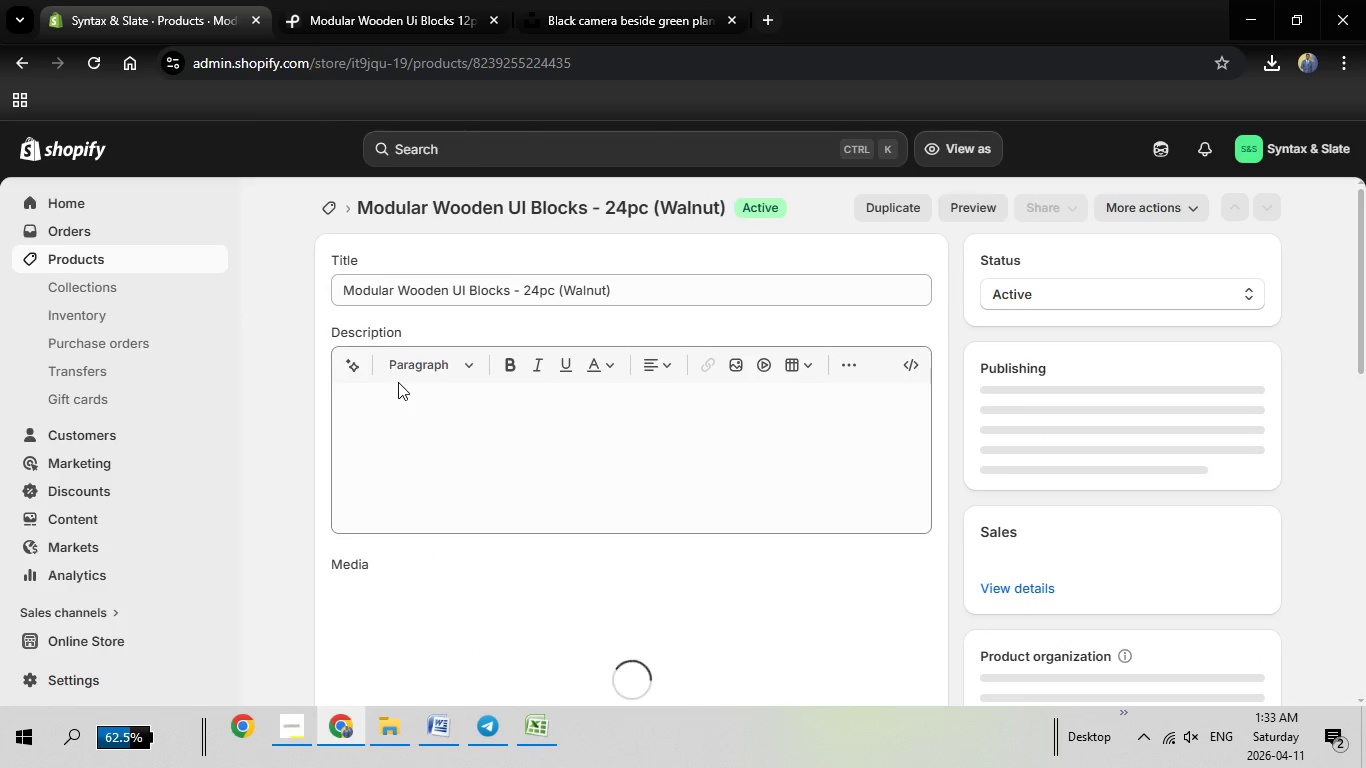 
left_click_drag(start_coordinate=[660, 288], to_coordinate=[304, 305])
 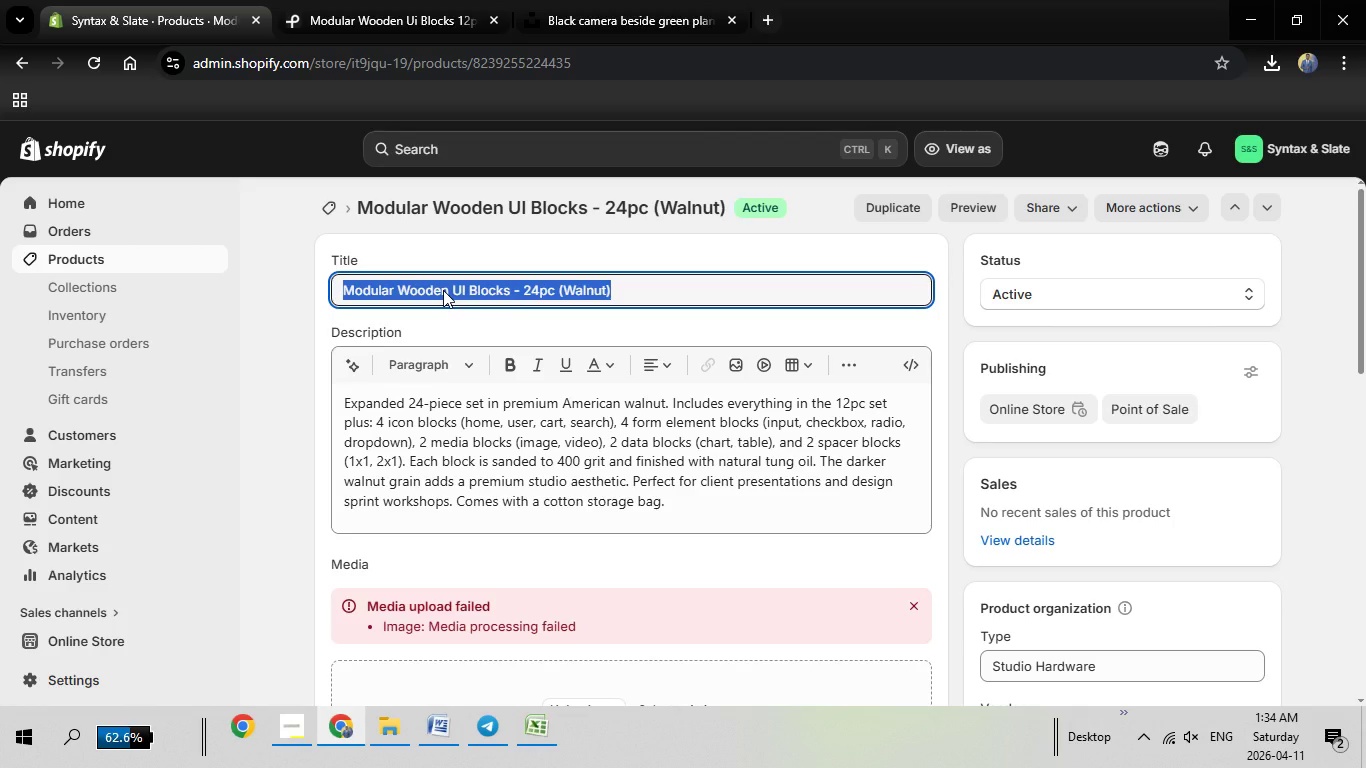 
right_click([445, 289])
 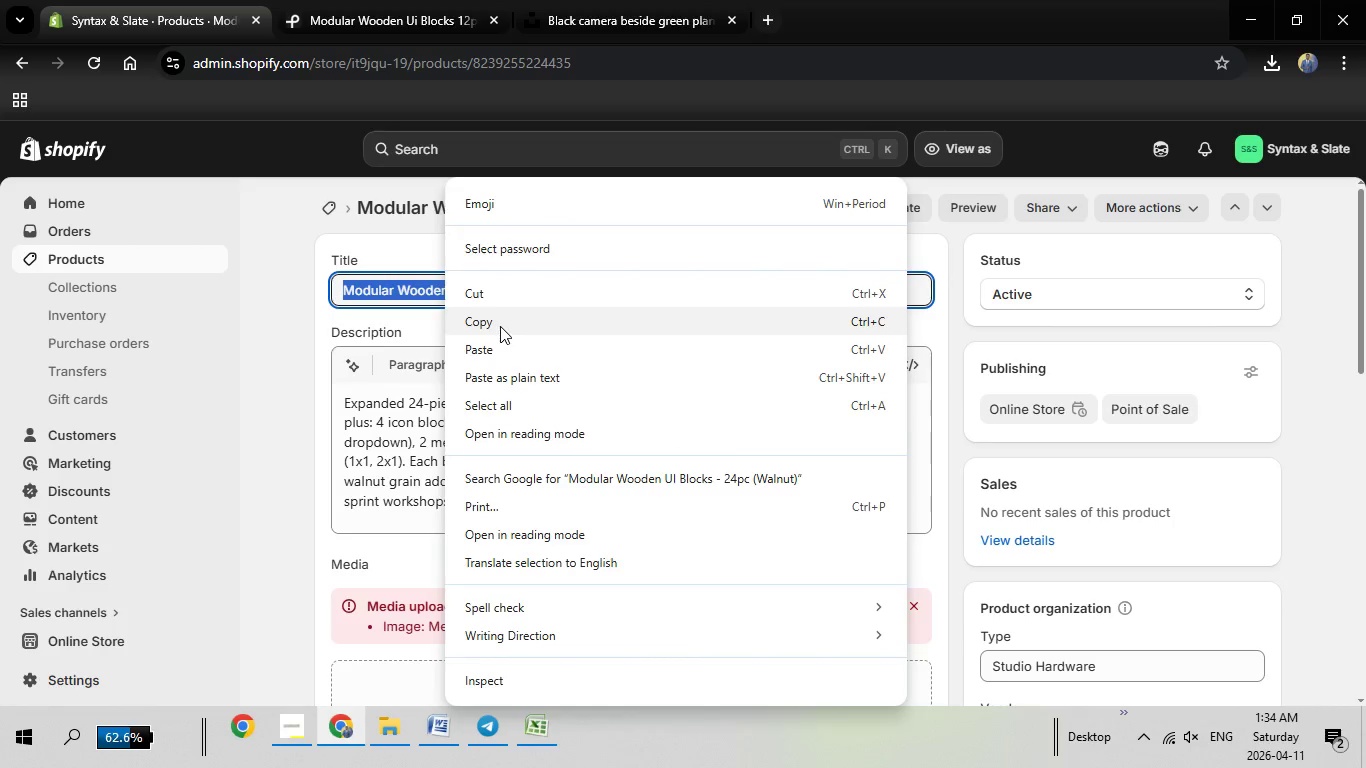 
left_click([500, 326])
 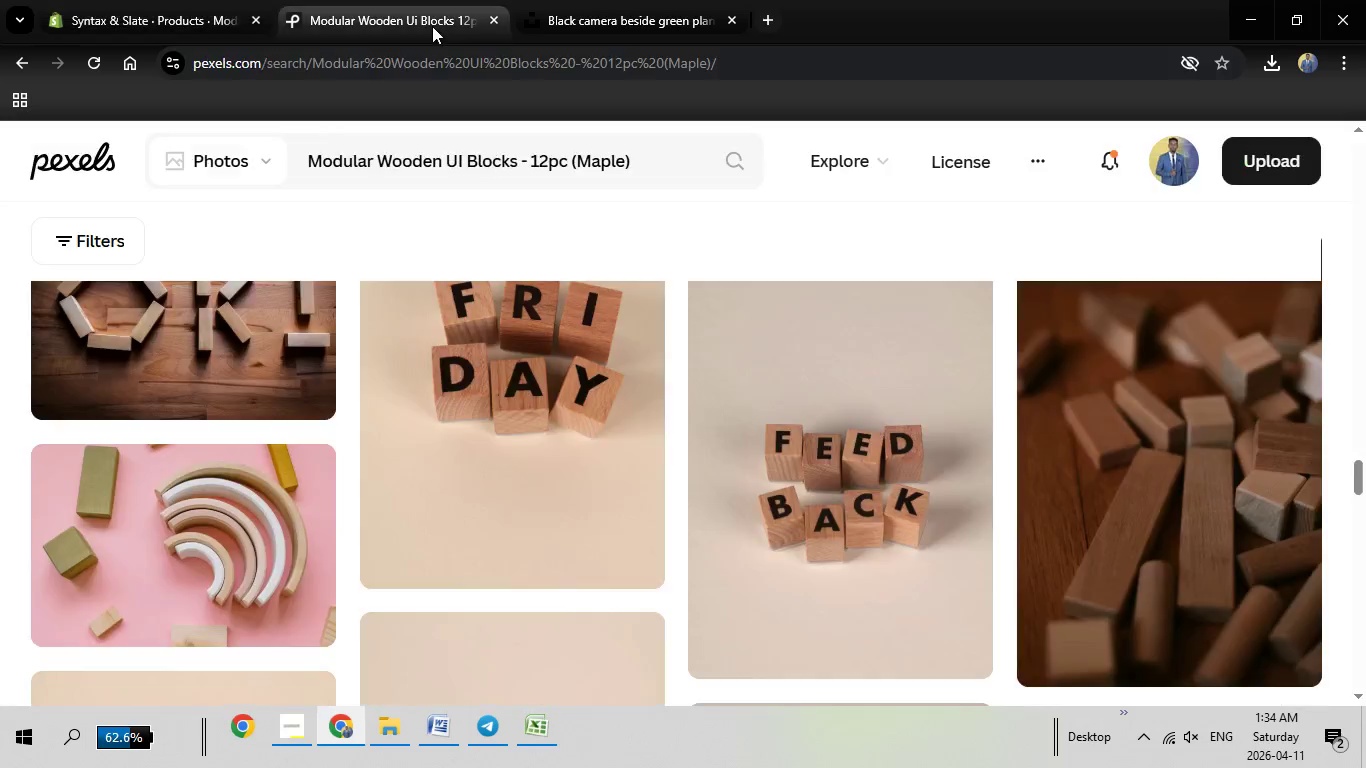 
left_click([432, 26])
 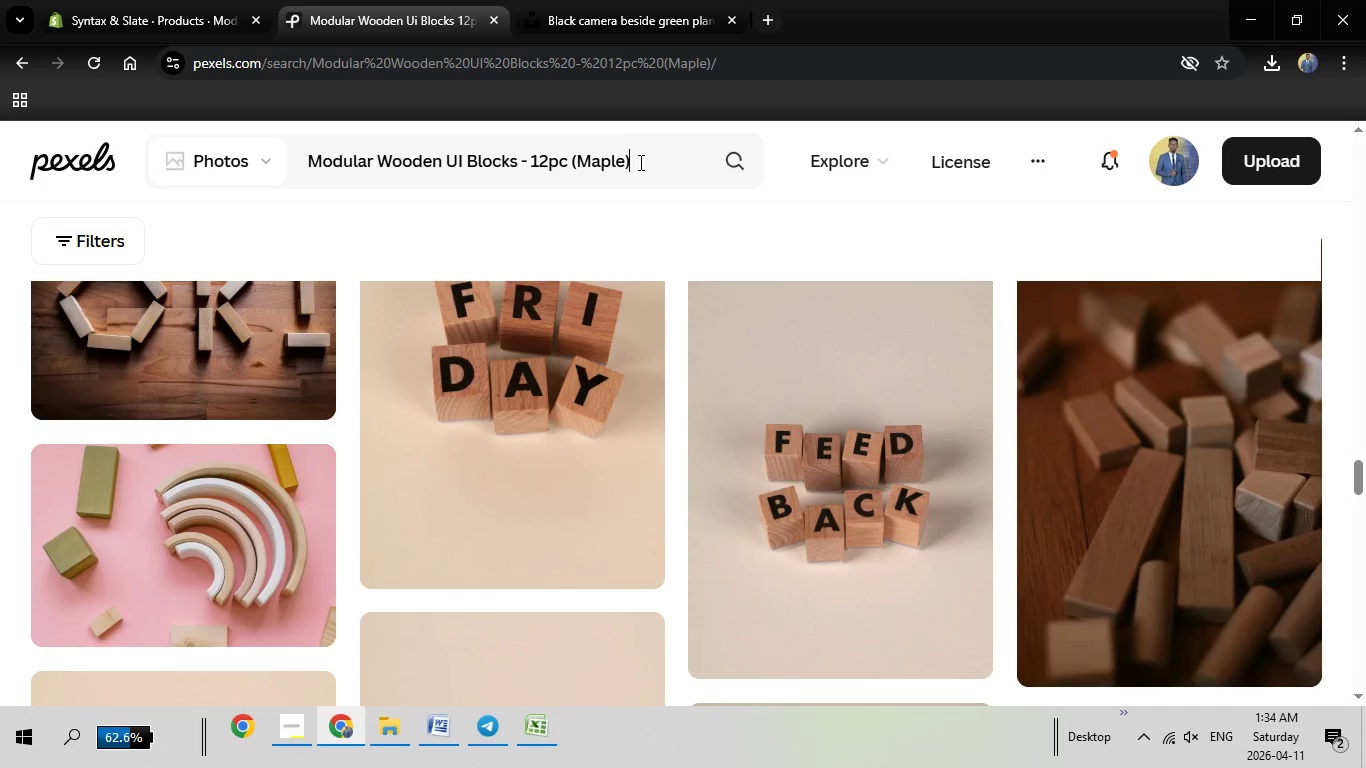 
left_click_drag(start_coordinate=[638, 162], to_coordinate=[295, 197])
 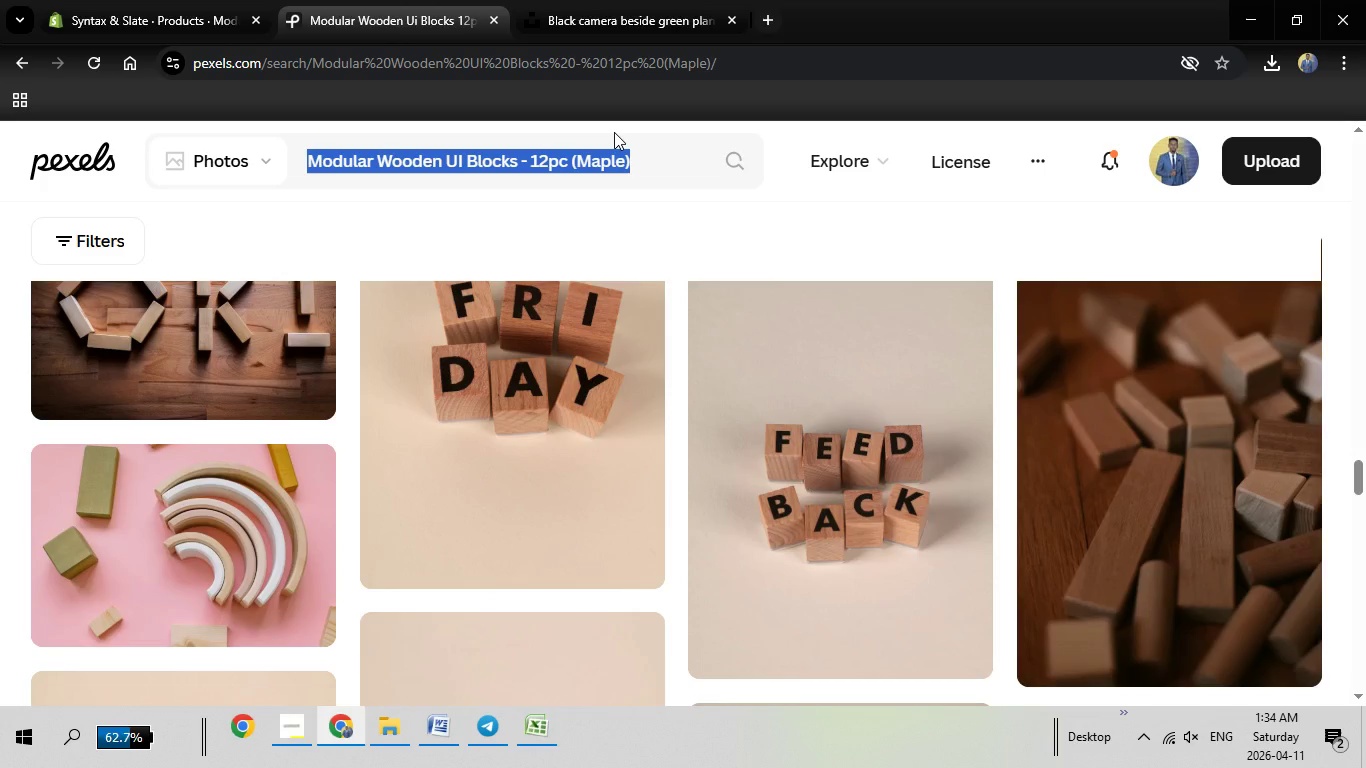 
key(Backspace)
 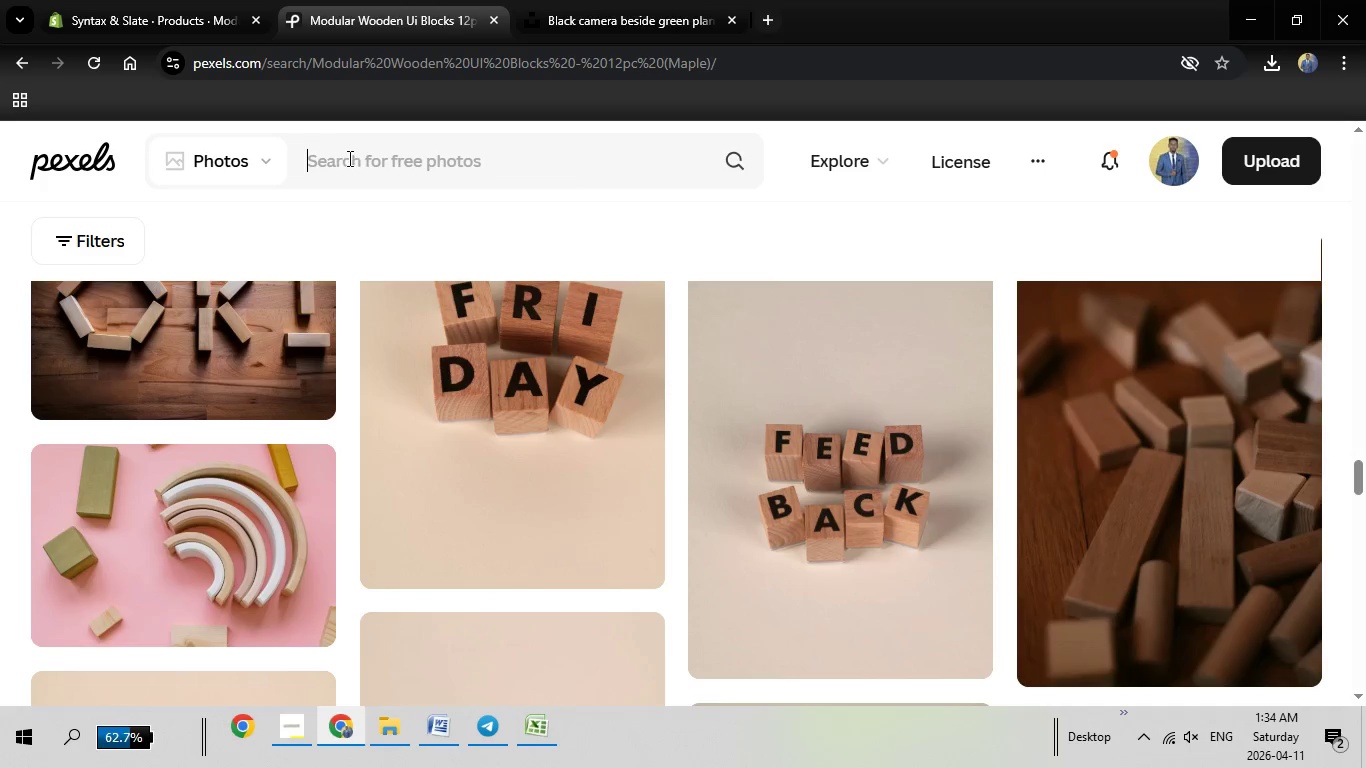 
right_click([348, 158])
 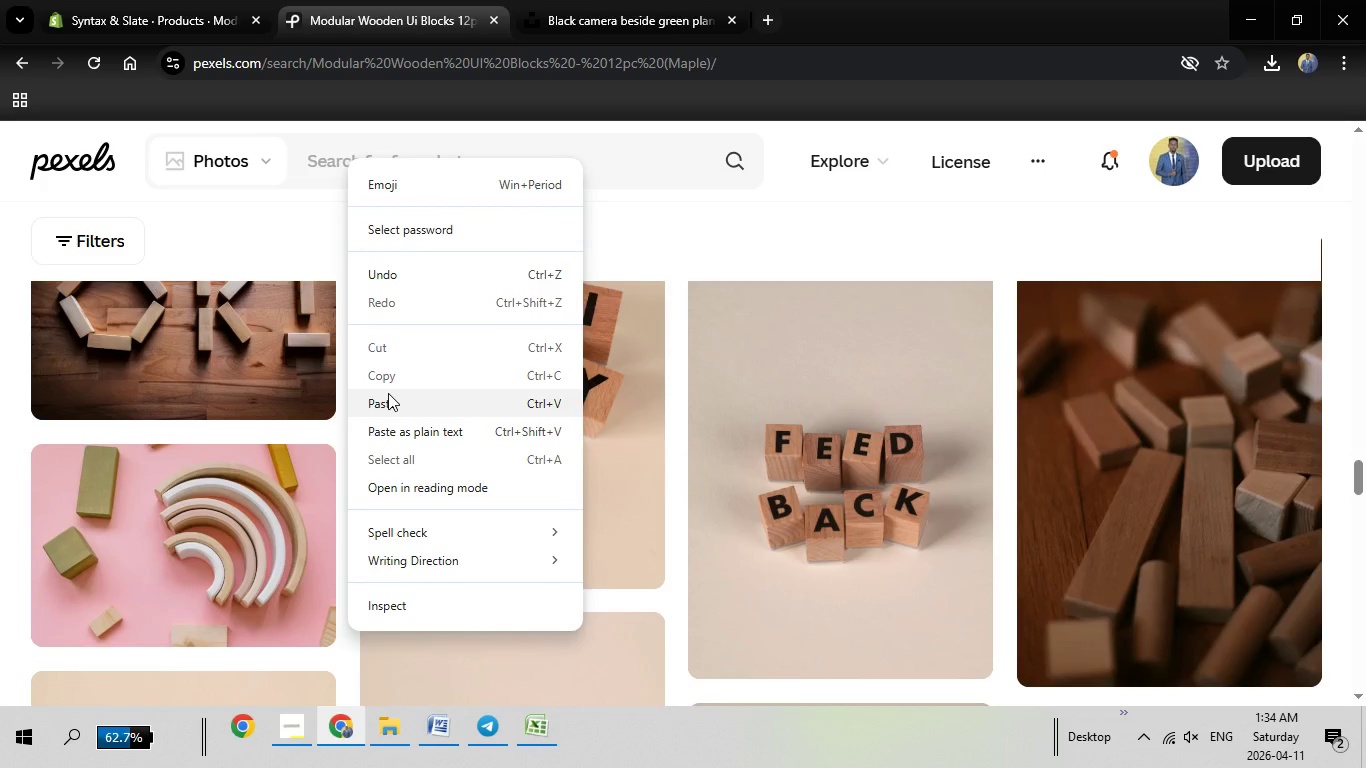 
left_click([389, 396])
 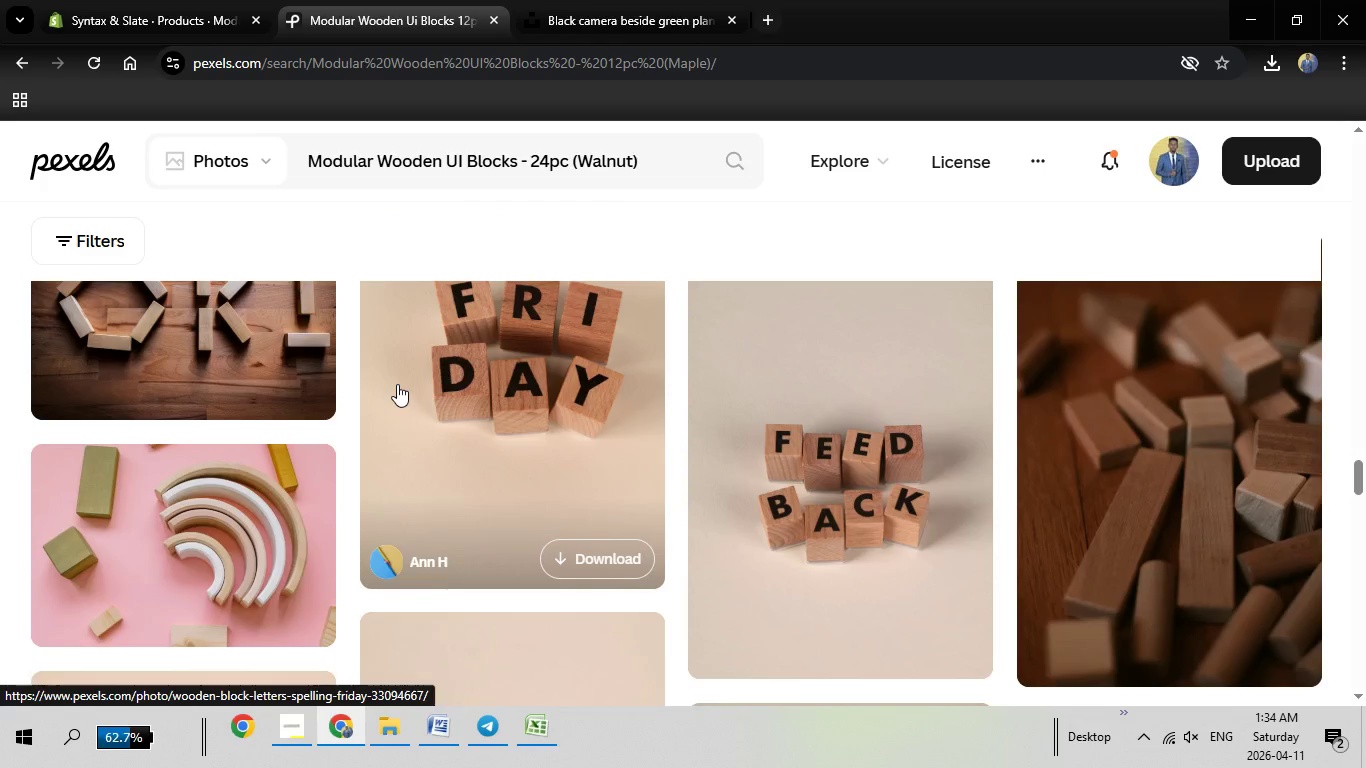 
key(Enter)
 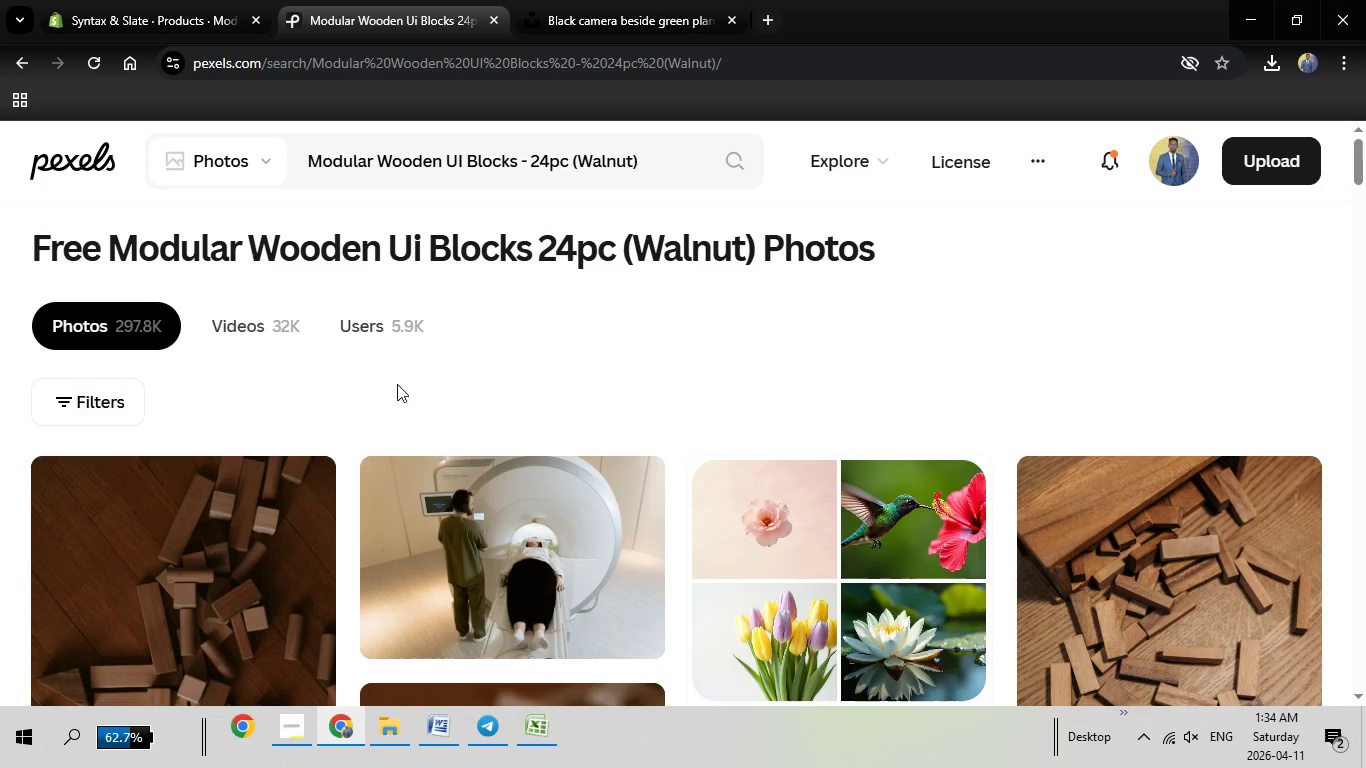 
scroll: coordinate [374, 576], scroll_direction: down, amount: 4.0
 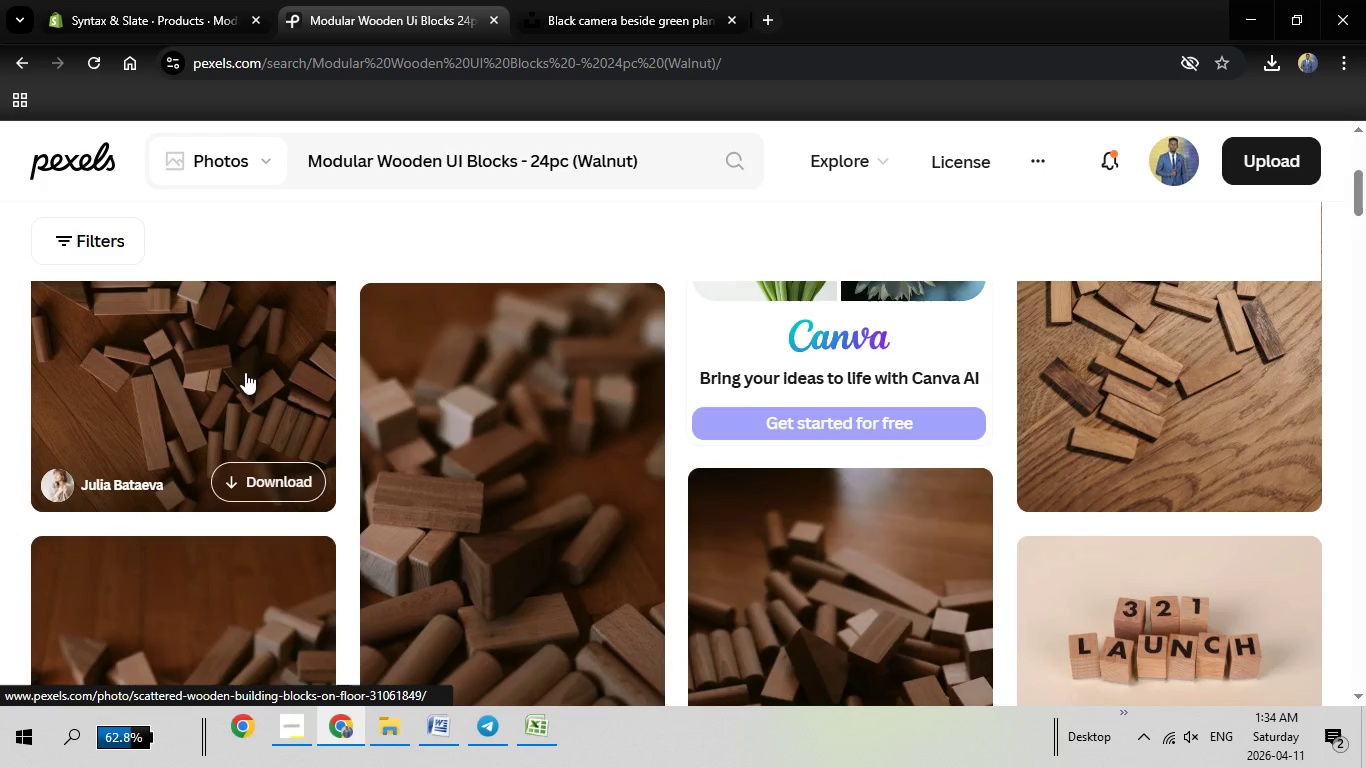 
left_click([250, 372])
 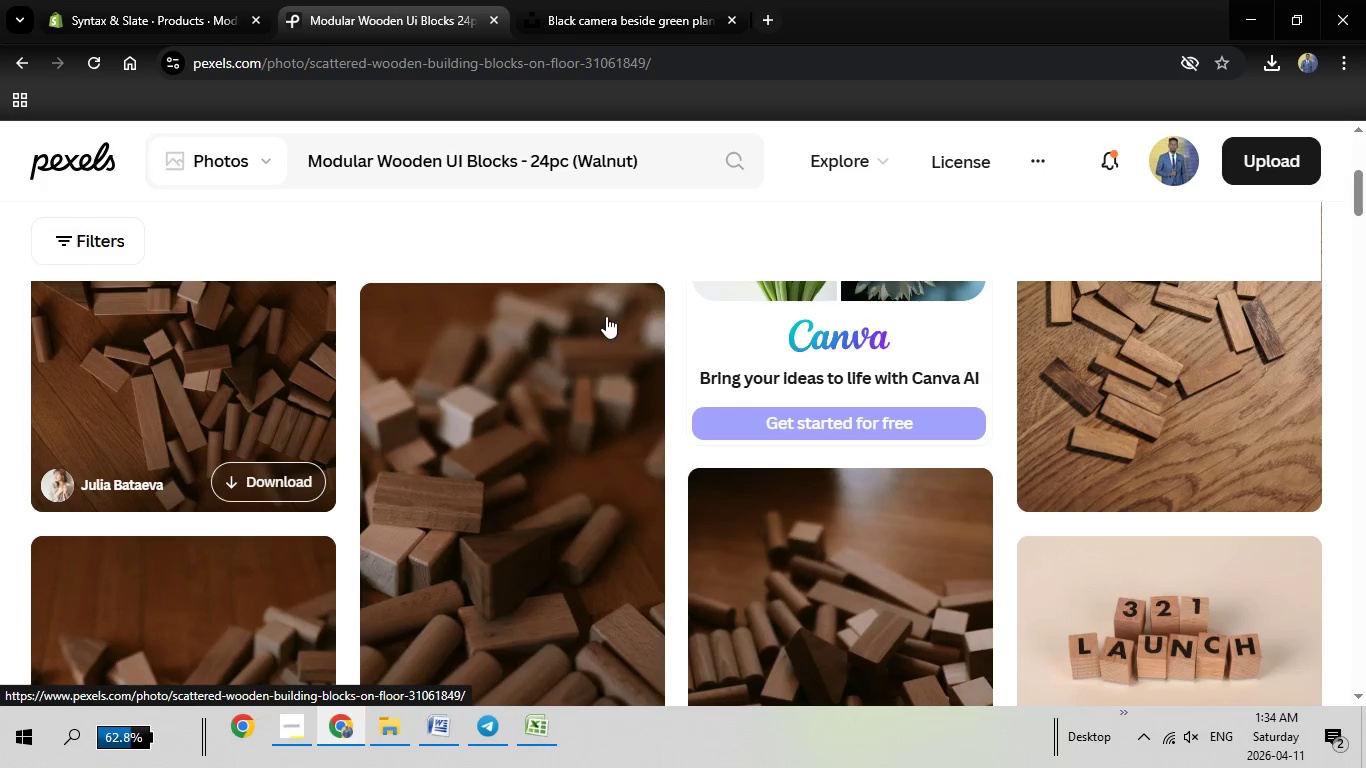 
mouse_move([630, 339])
 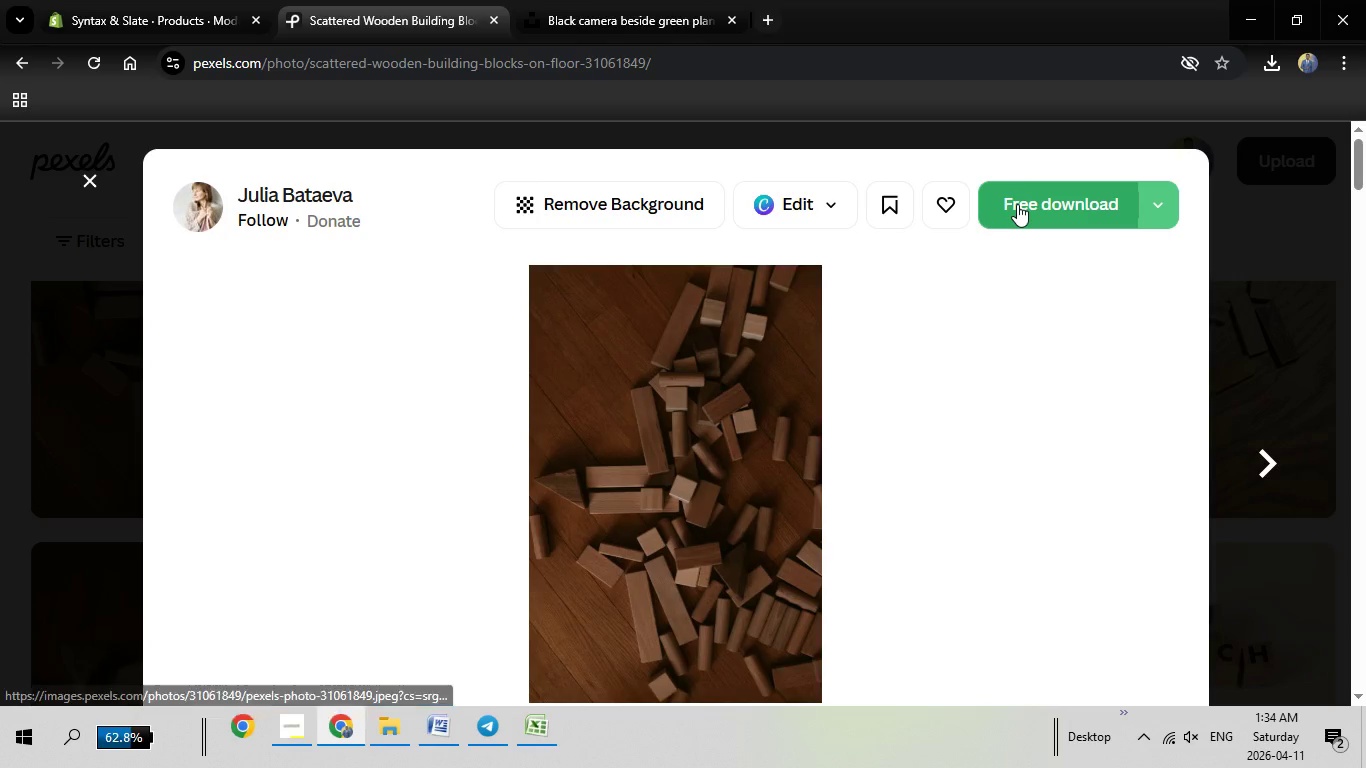 
left_click([1017, 204])
 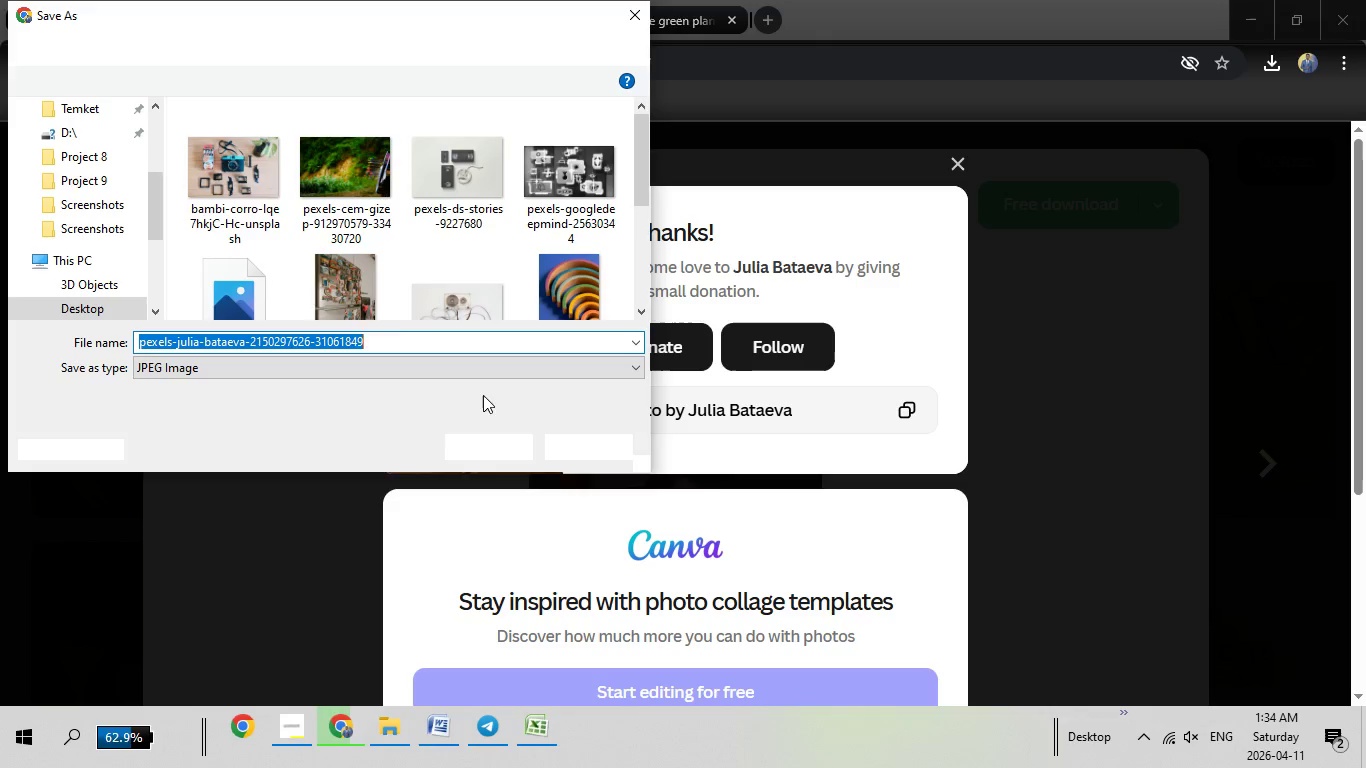 
wait(5.41)
 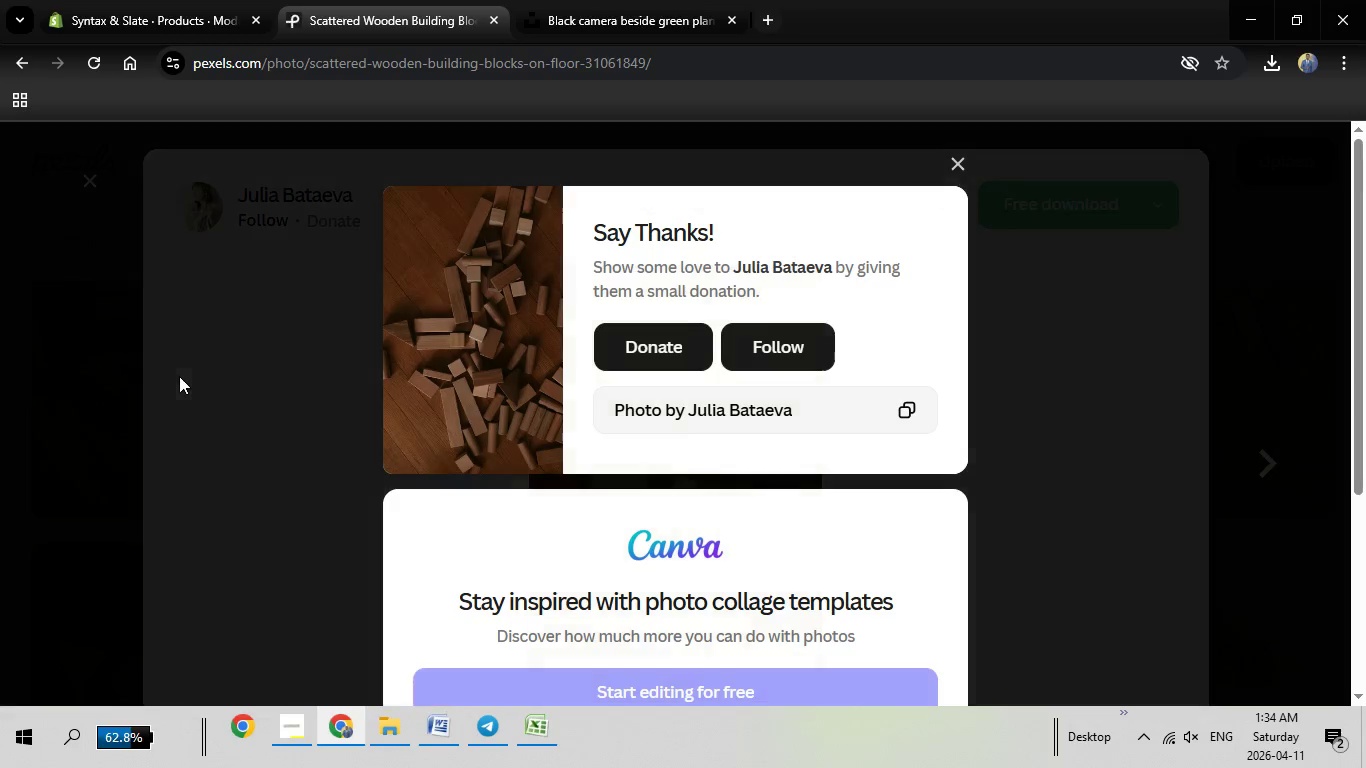 
left_click([476, 446])
 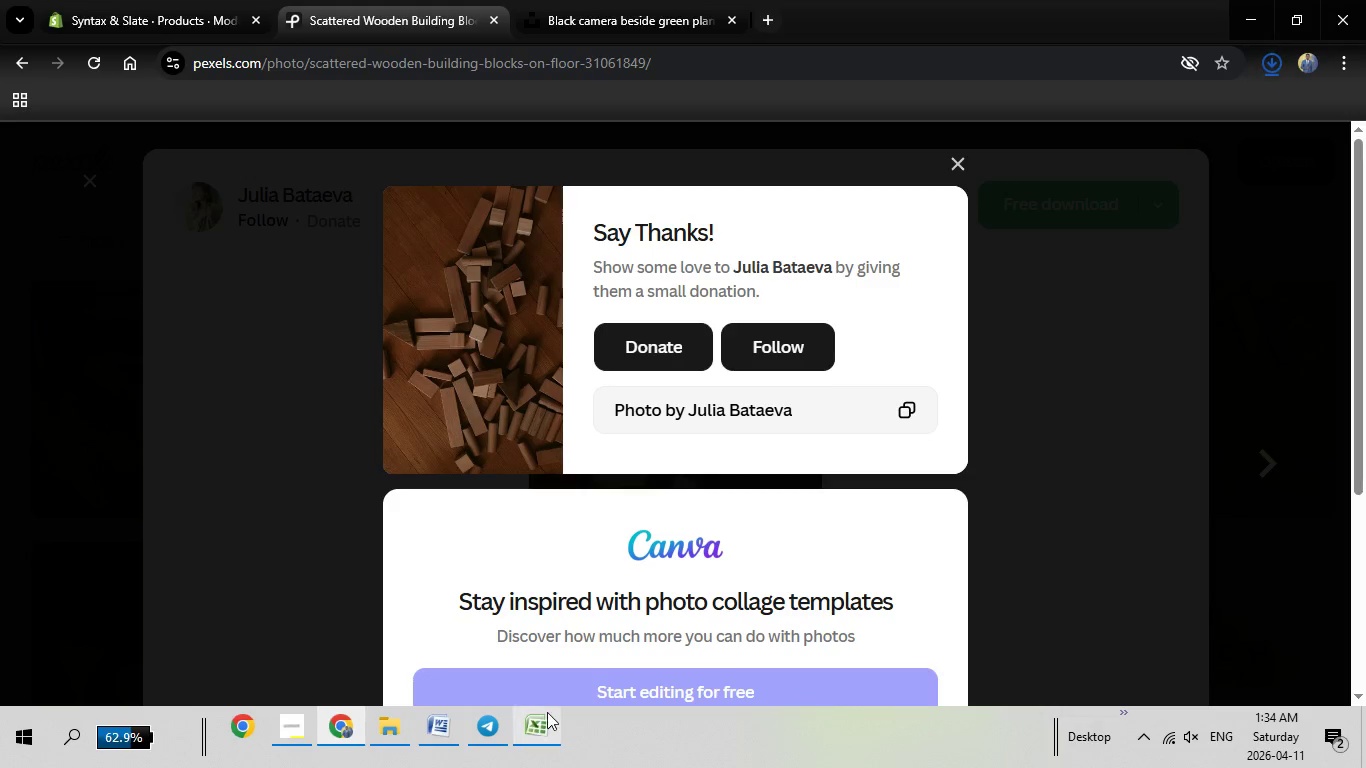 
left_click([547, 712])
 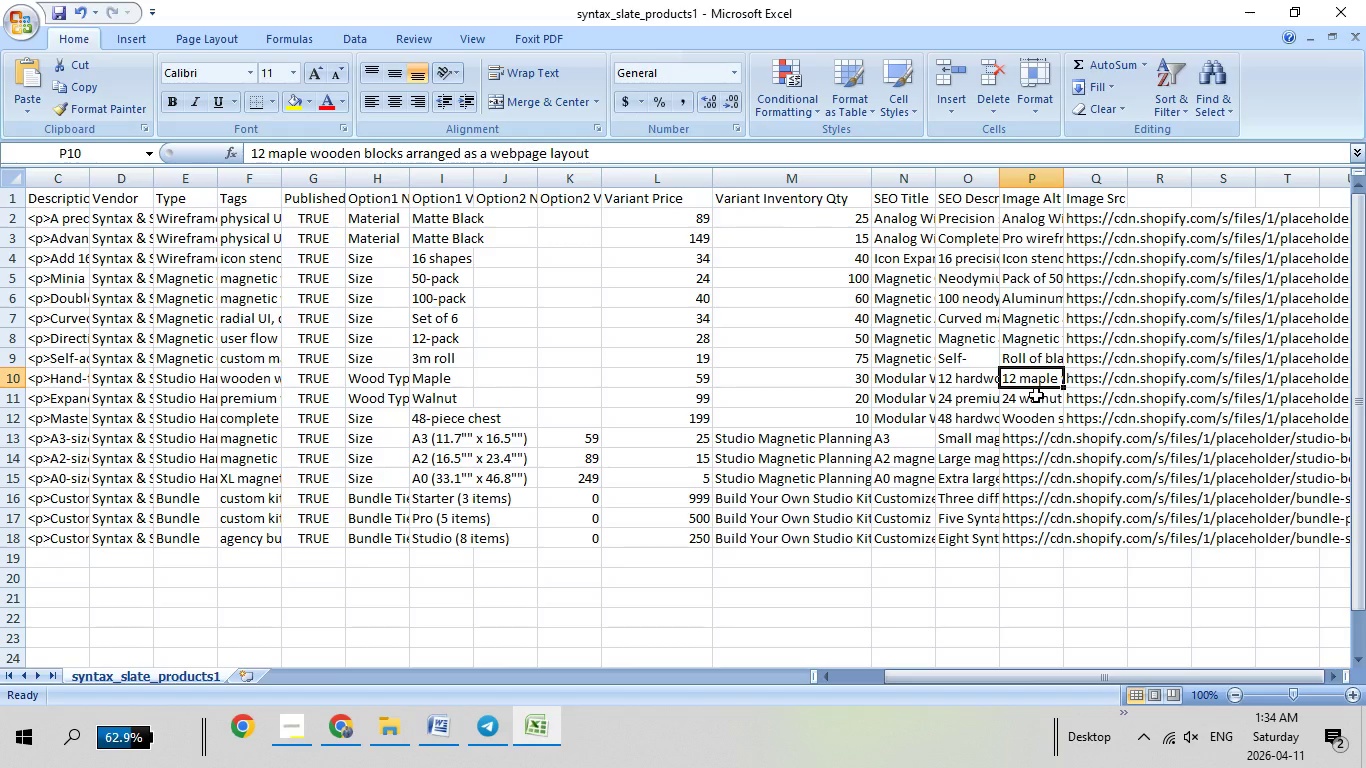 
right_click([1040, 400])
 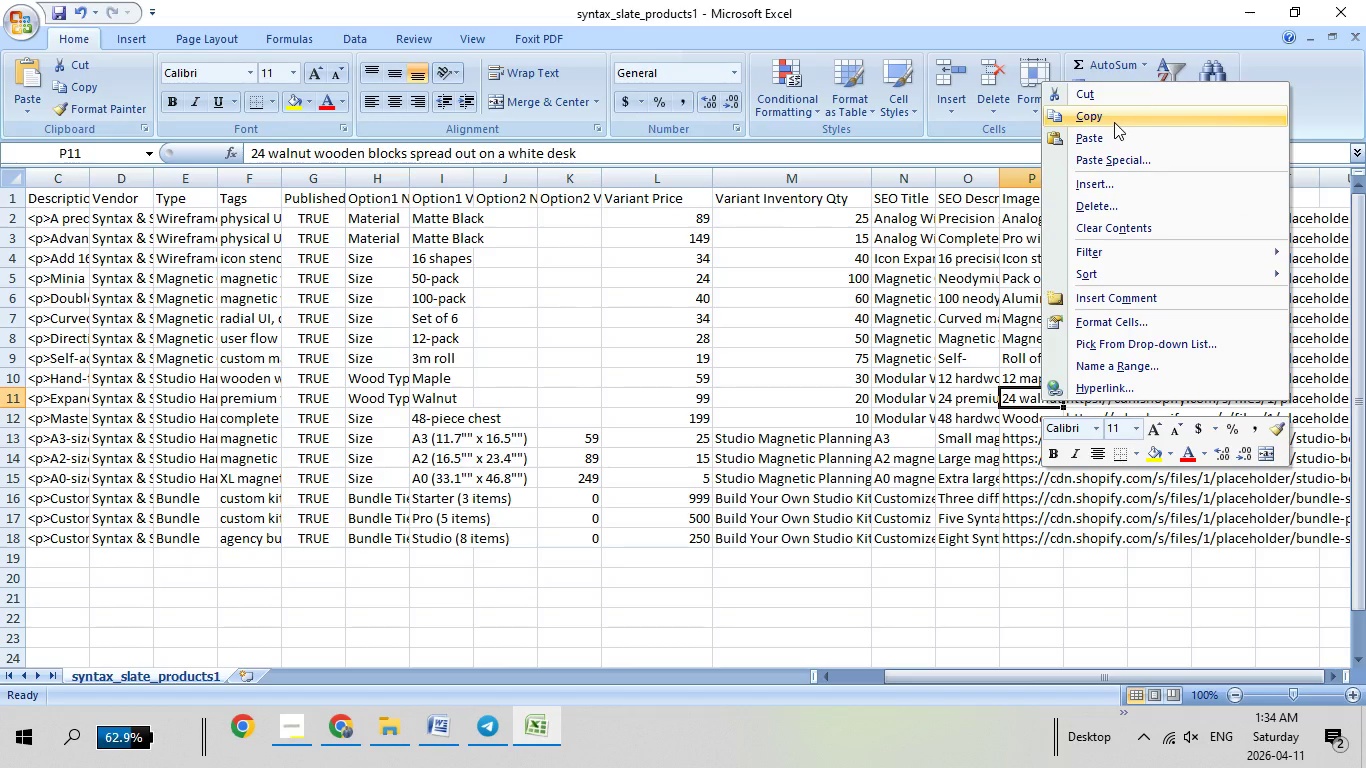 
left_click([1114, 122])
 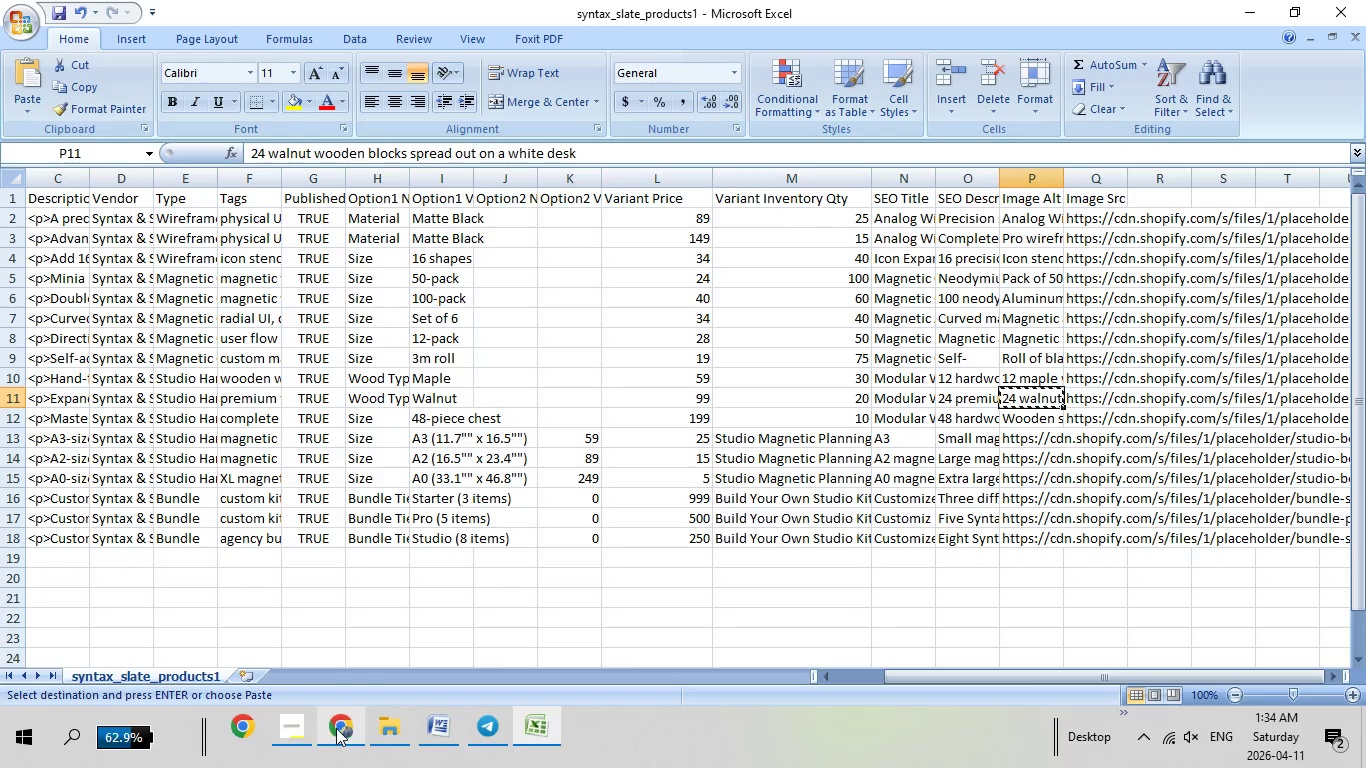 
left_click([338, 728])
 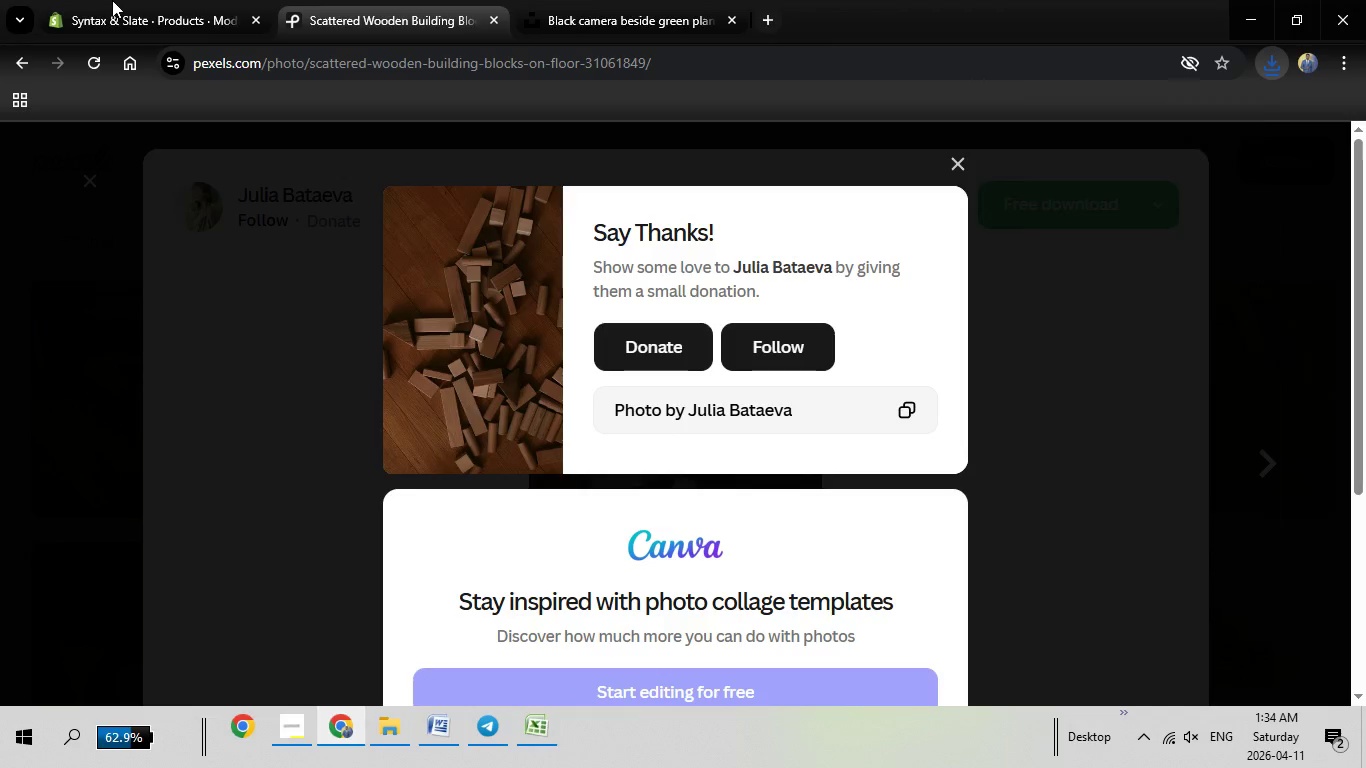 
left_click([114, 0])
 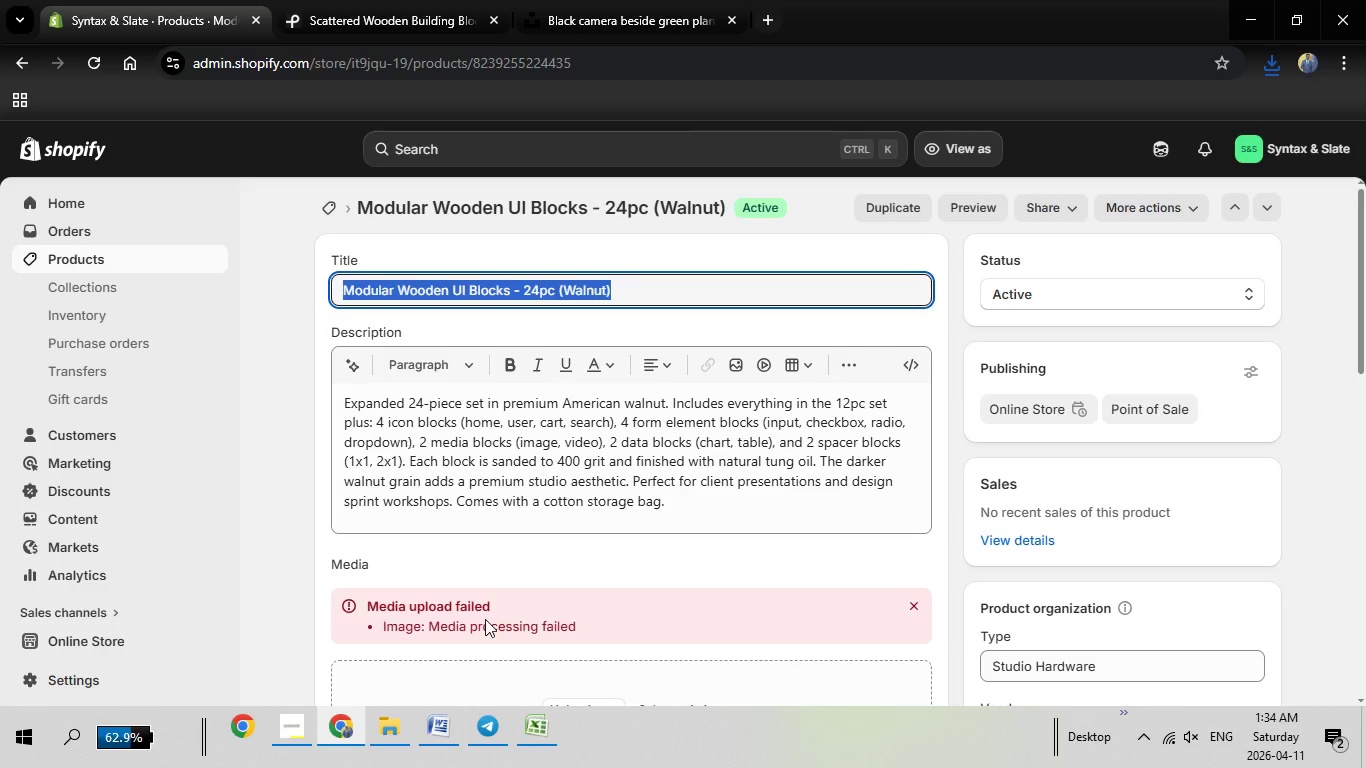 
scroll: coordinate [499, 578], scroll_direction: down, amount: 1.0
 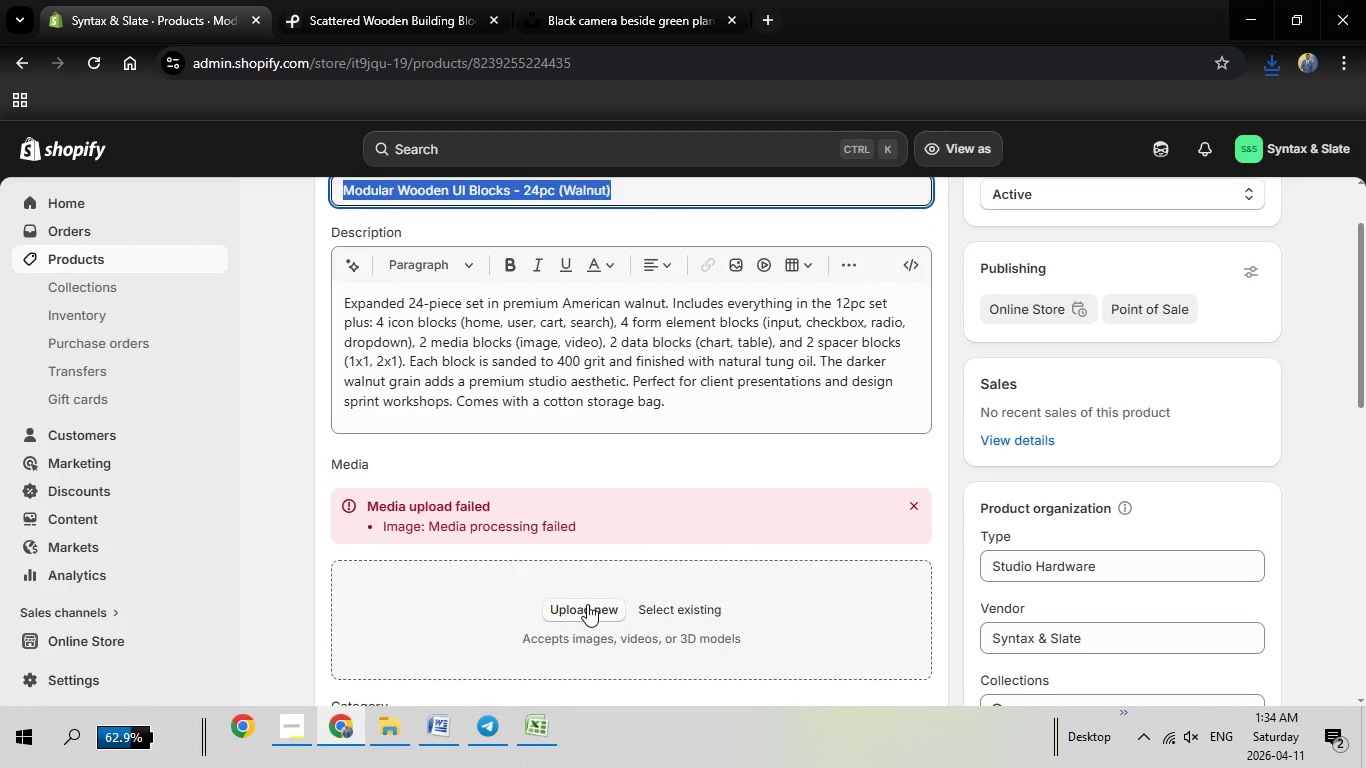 
left_click([587, 604])
 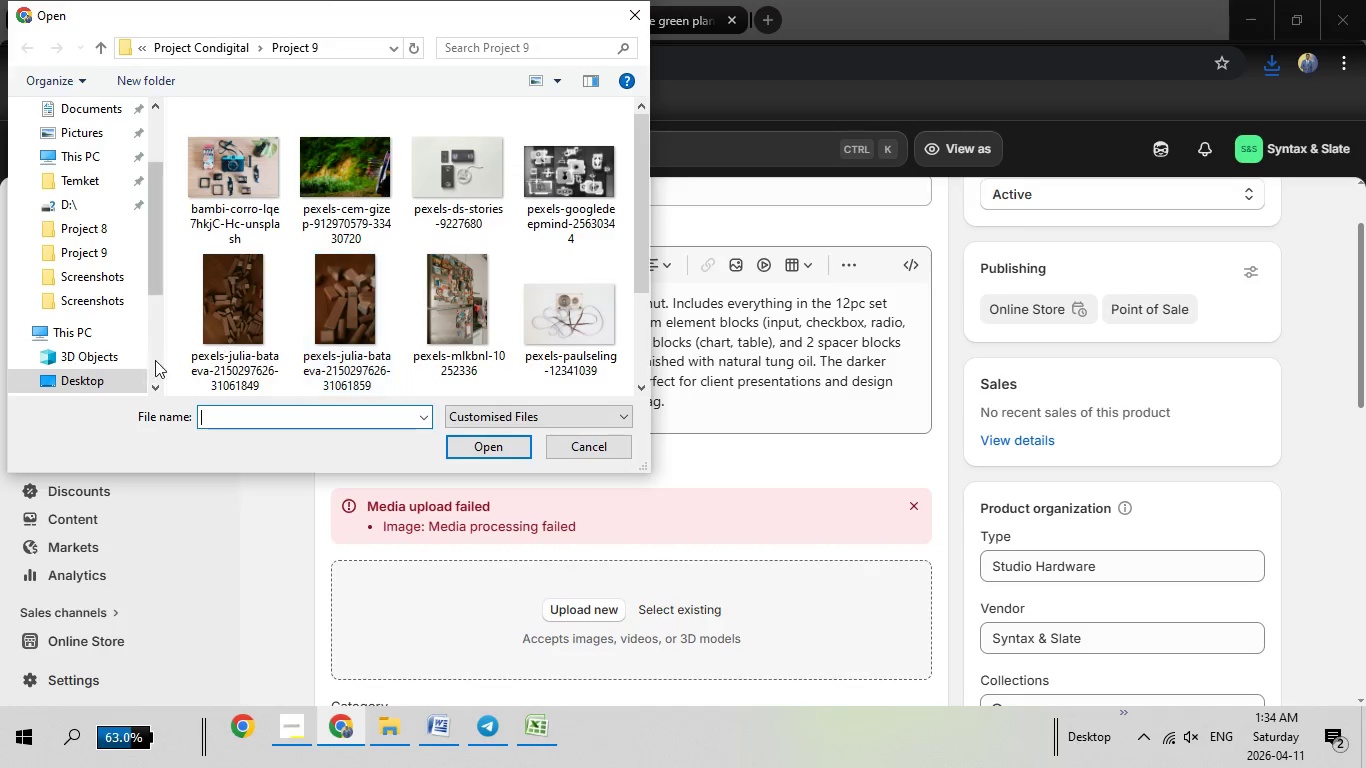 
wait(6.92)
 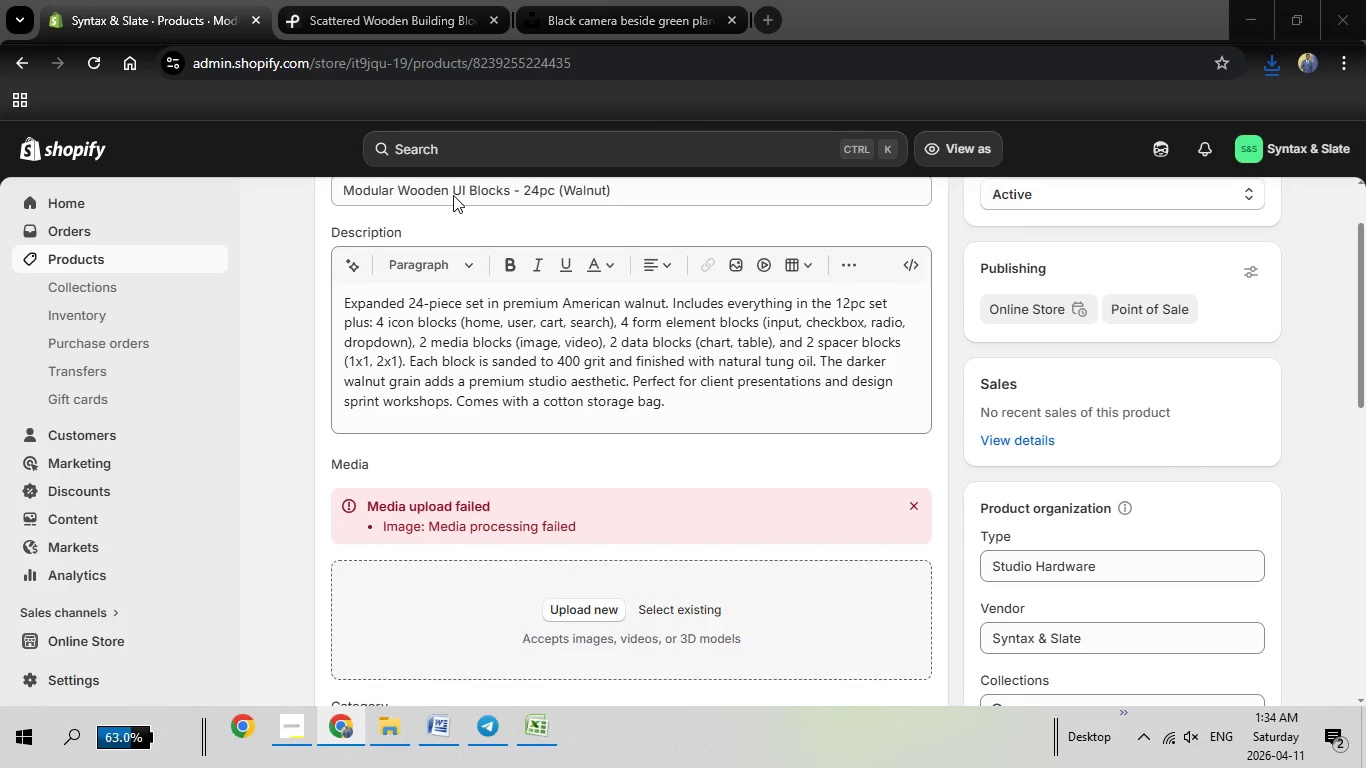 
double_click([251, 304])
 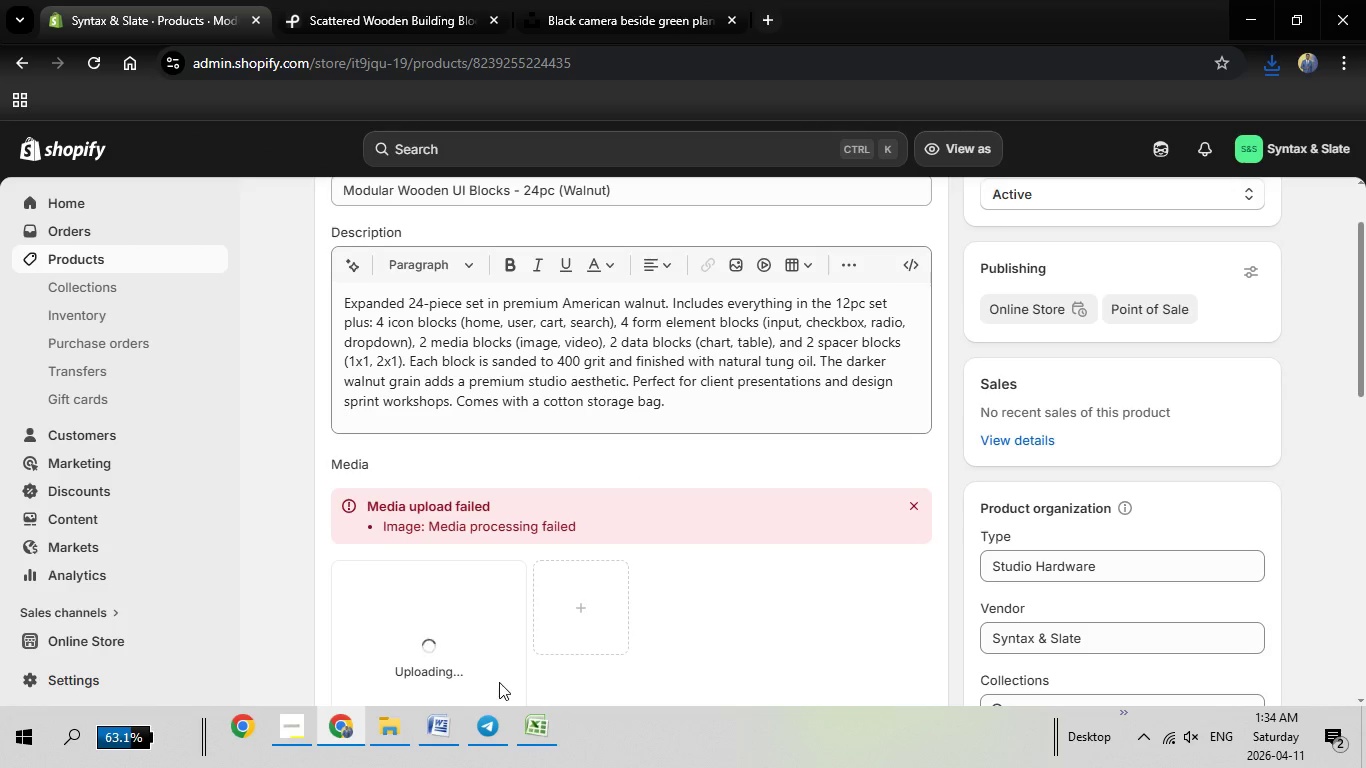 
wait(7.26)
 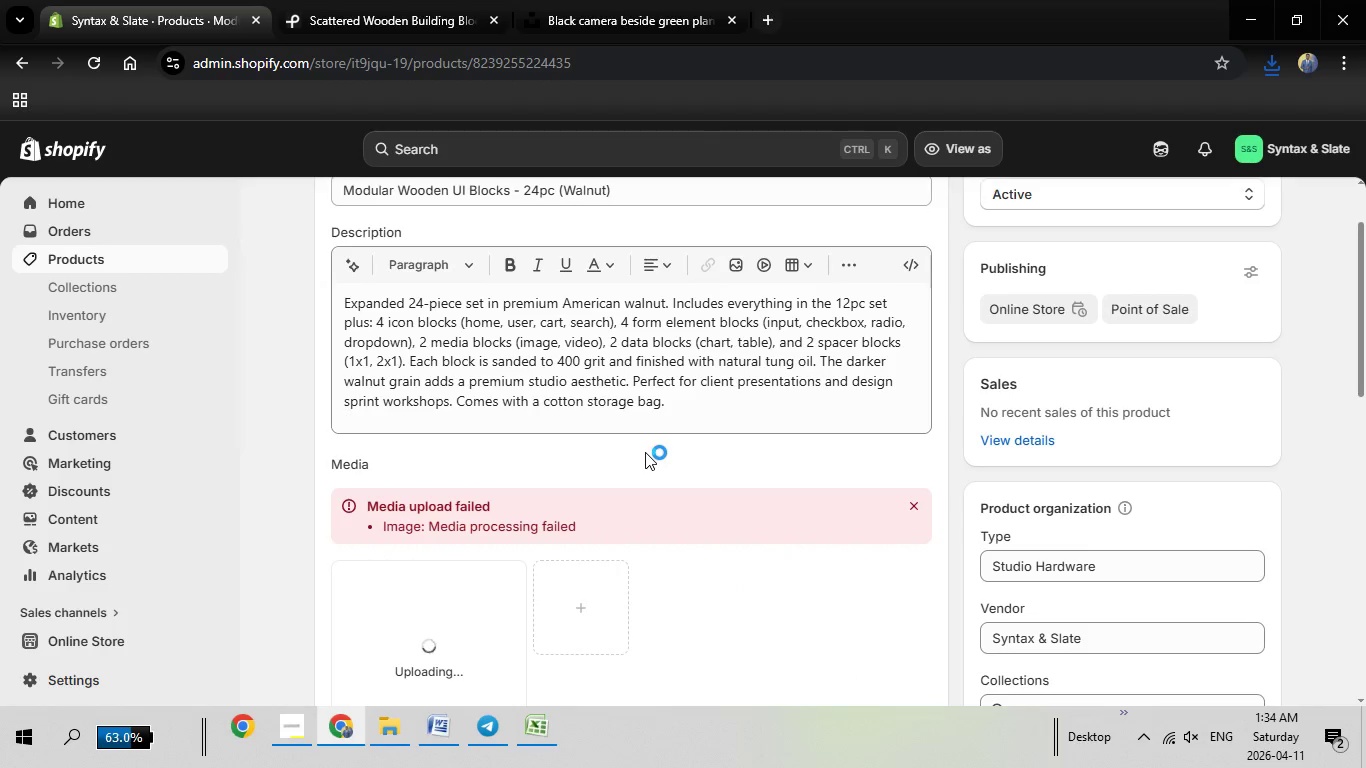 
left_click([539, 740])
 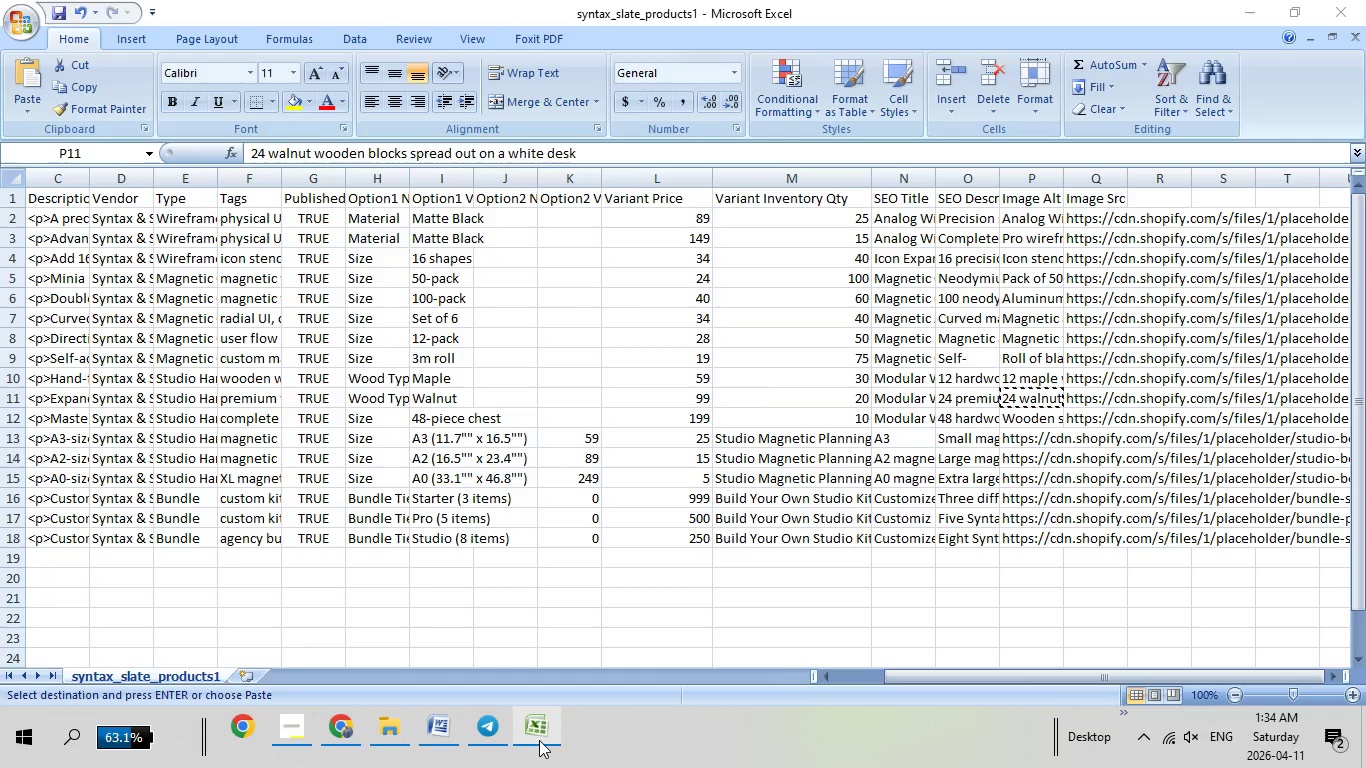 
left_click([539, 740])
 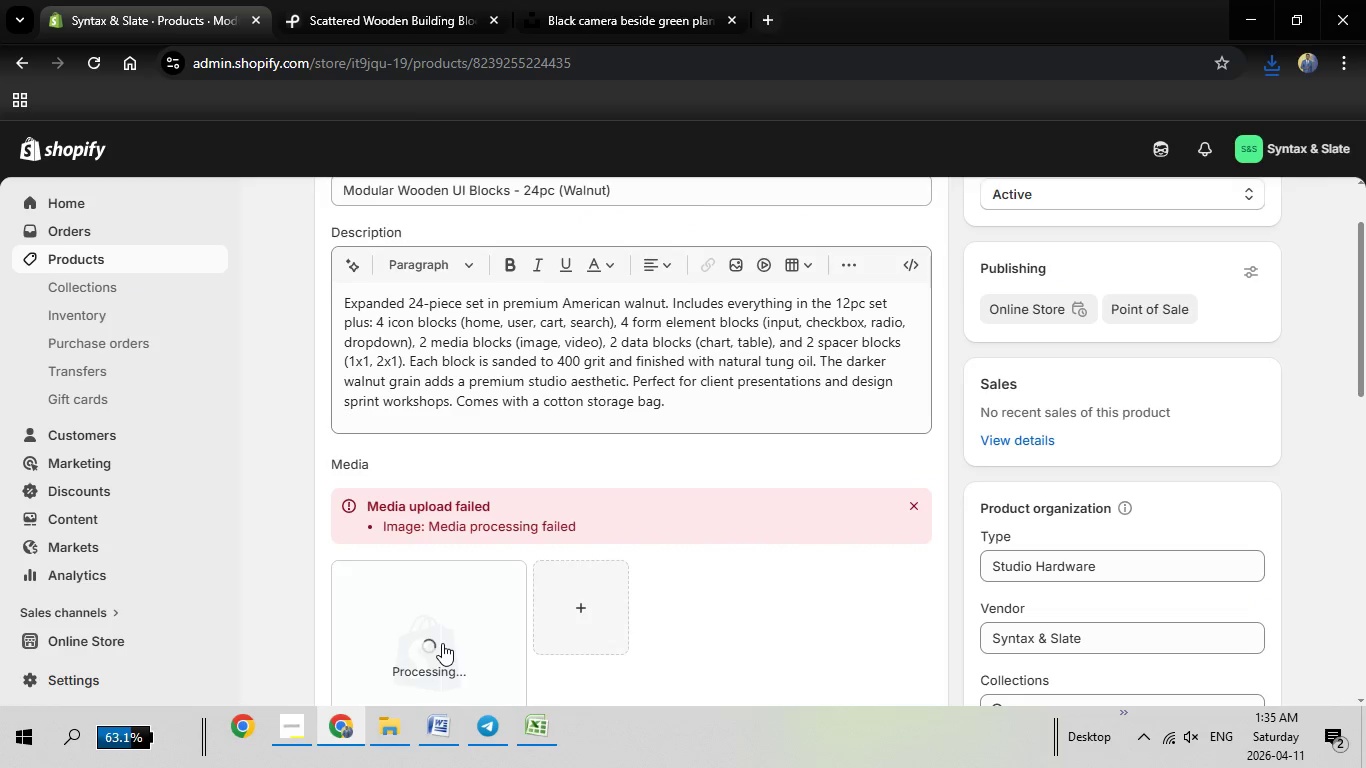 
wait(8.84)
 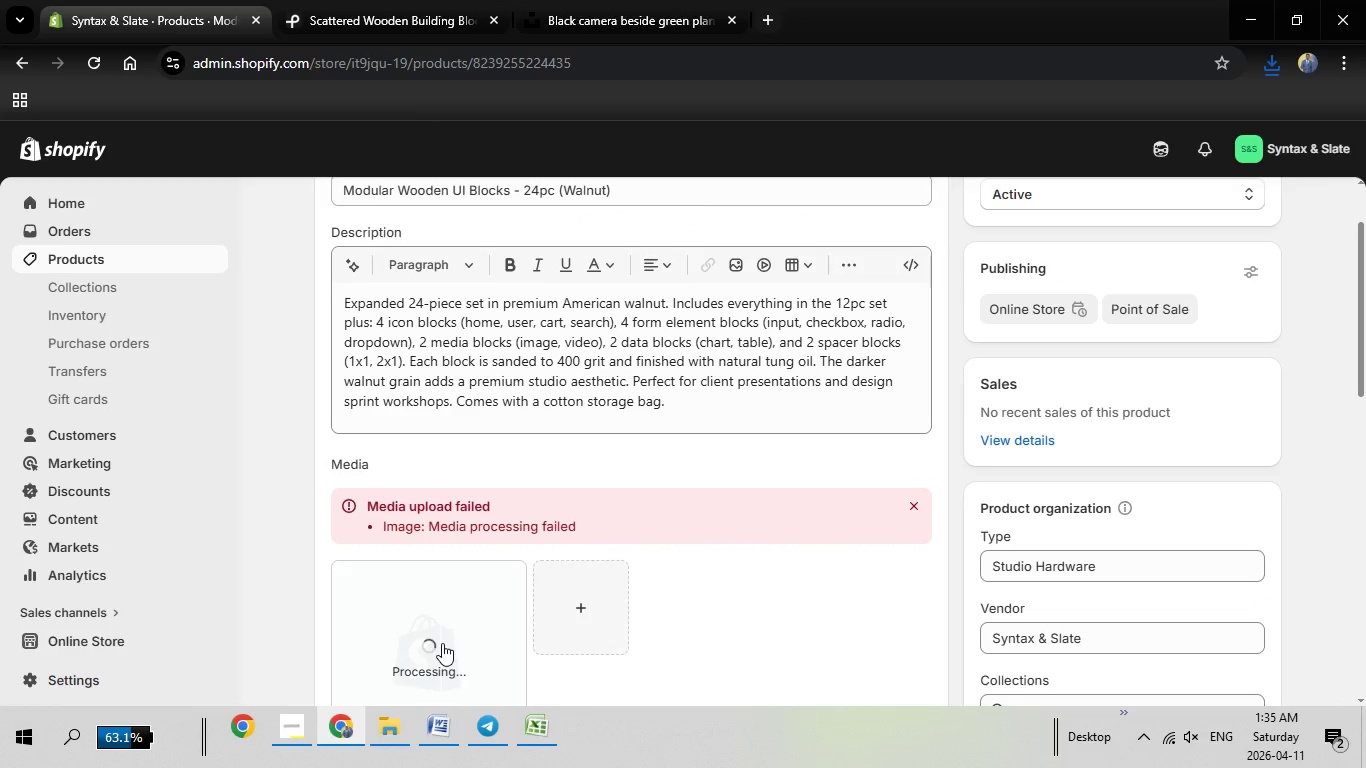 
left_click([442, 643])
 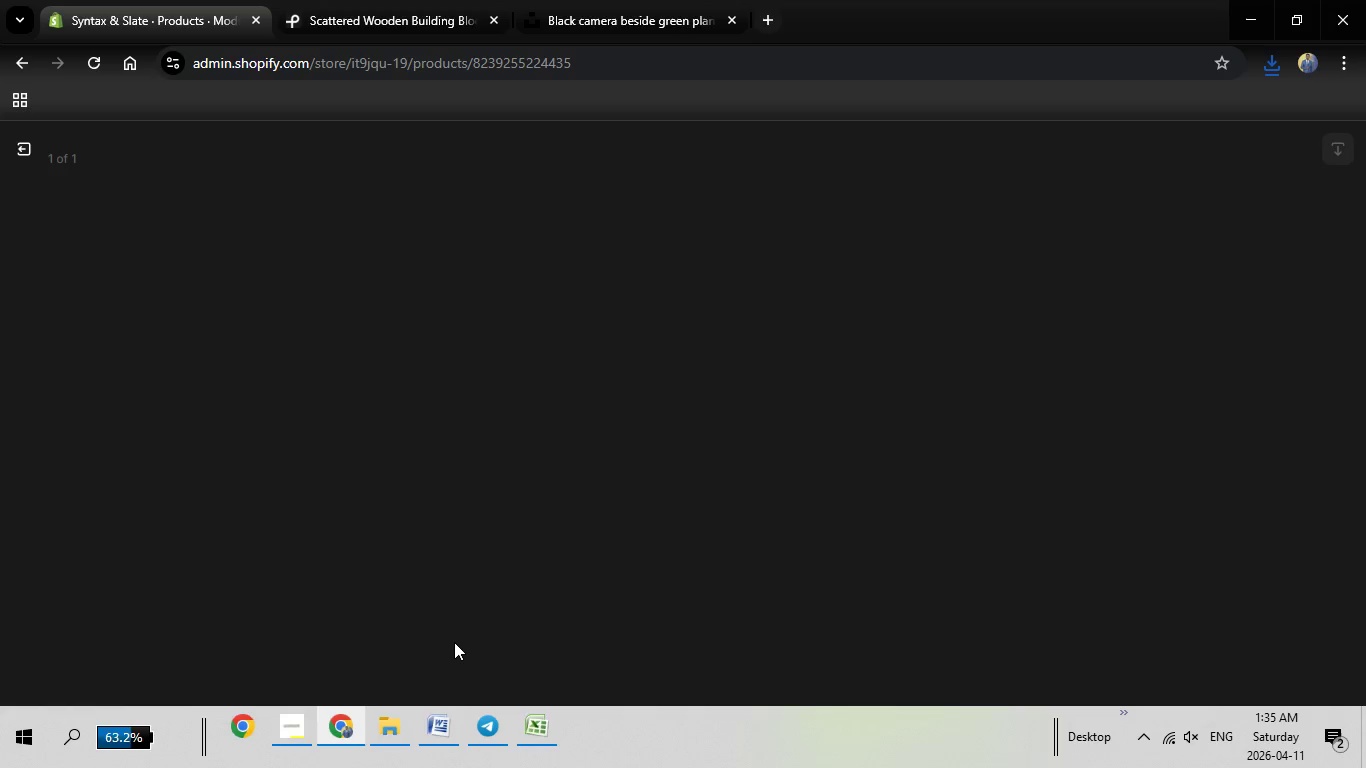 
wait(7.91)
 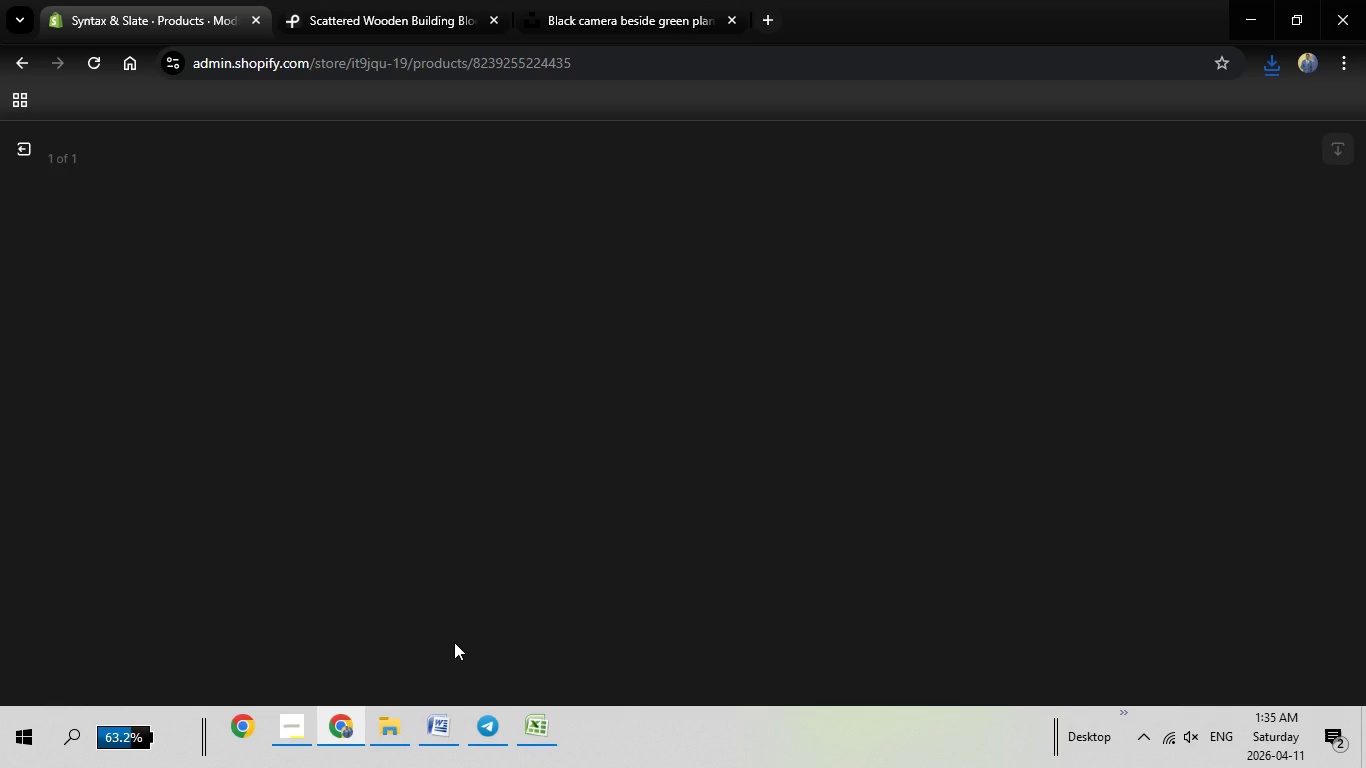 
mouse_move([547, 570])
 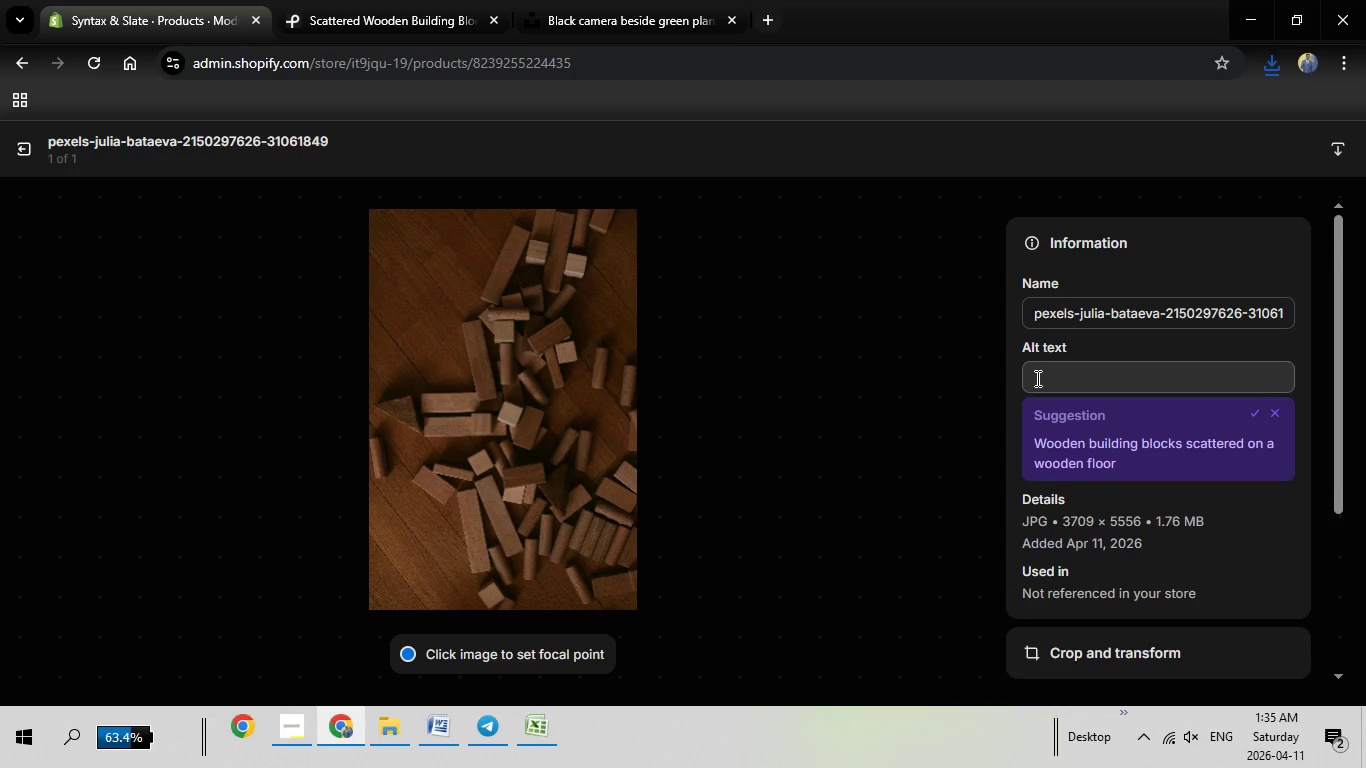 
left_click([1036, 378])
 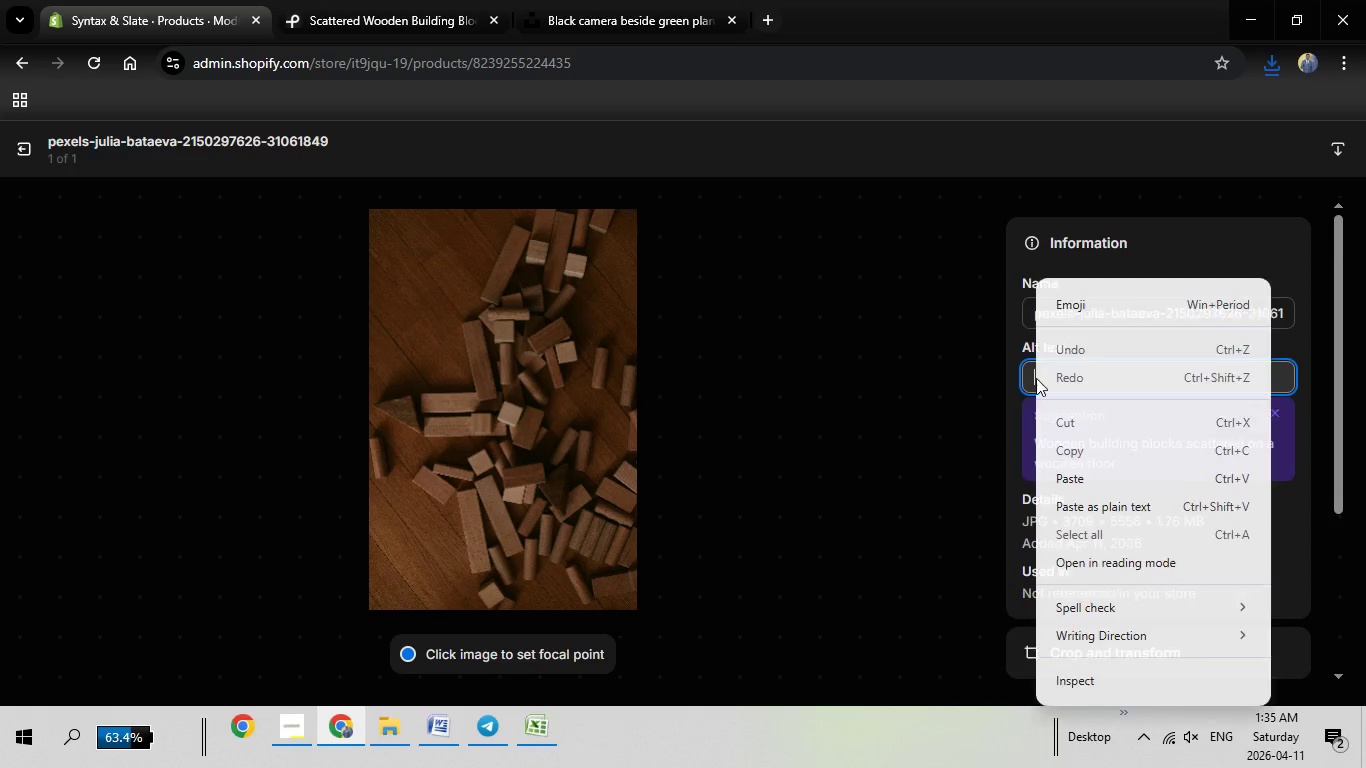 
right_click([1036, 378])
 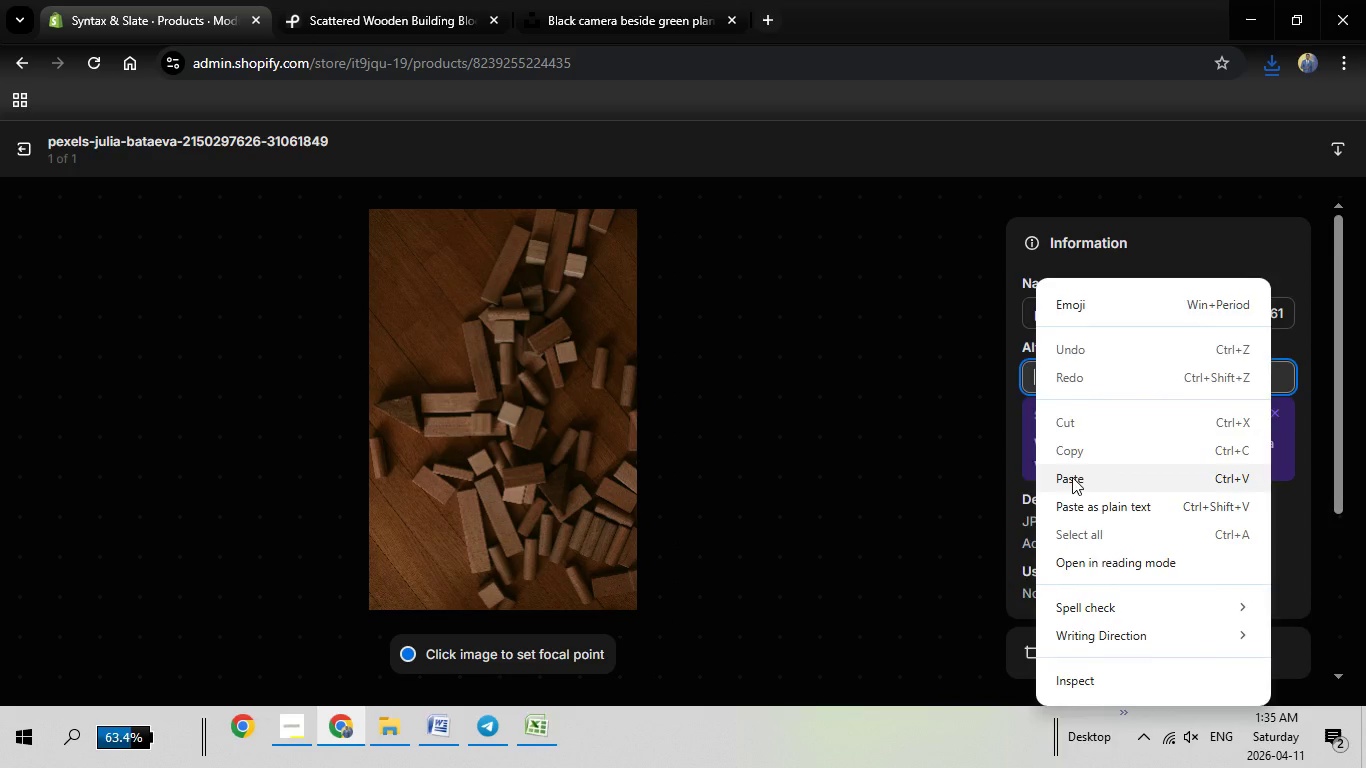 
left_click([1072, 477])
 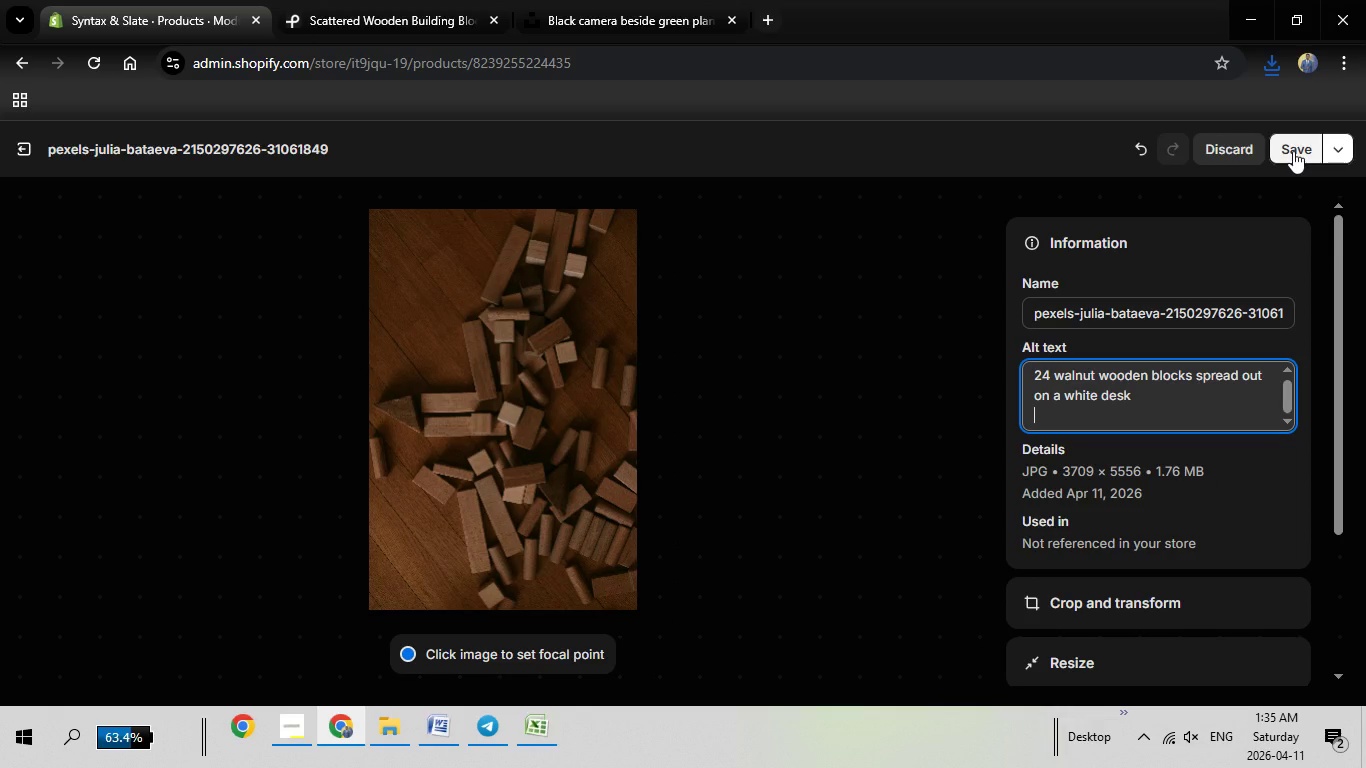 
left_click([1293, 151])
 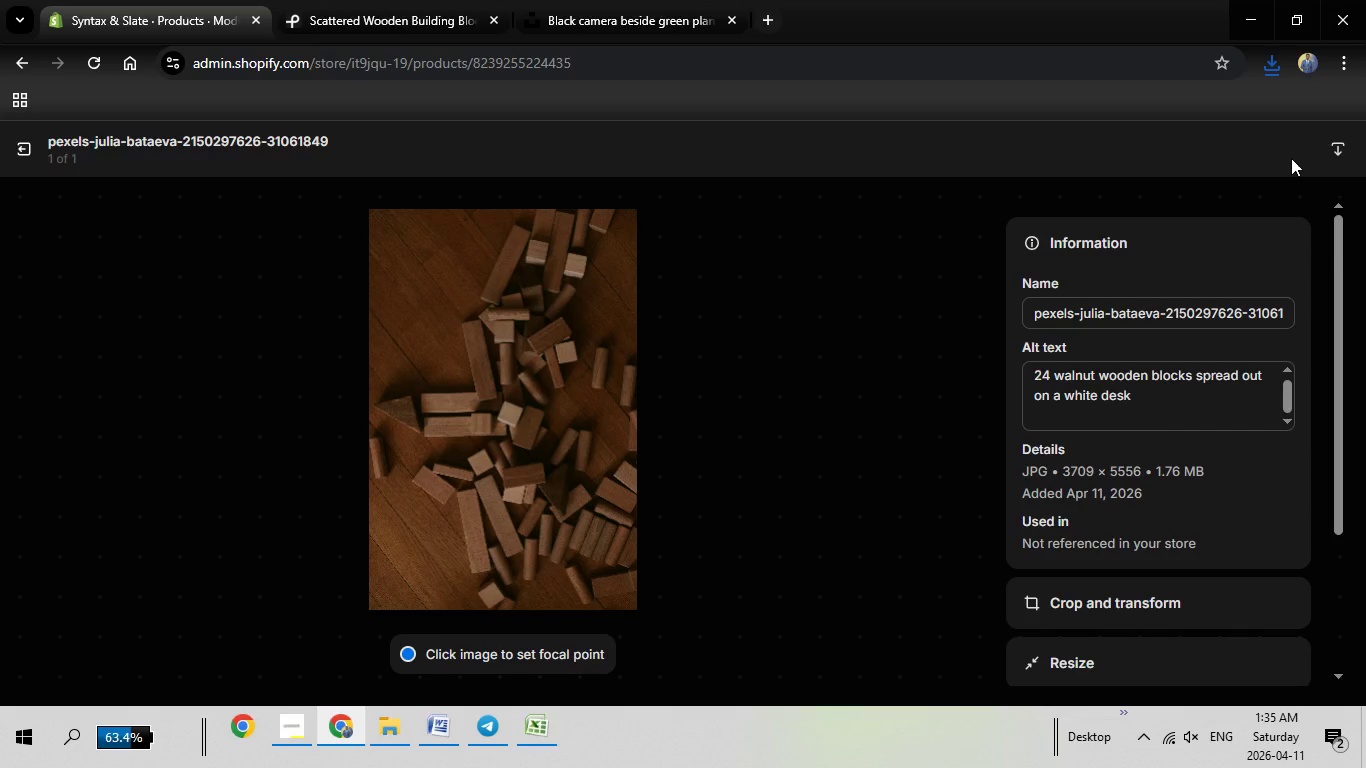 
wait(7.23)
 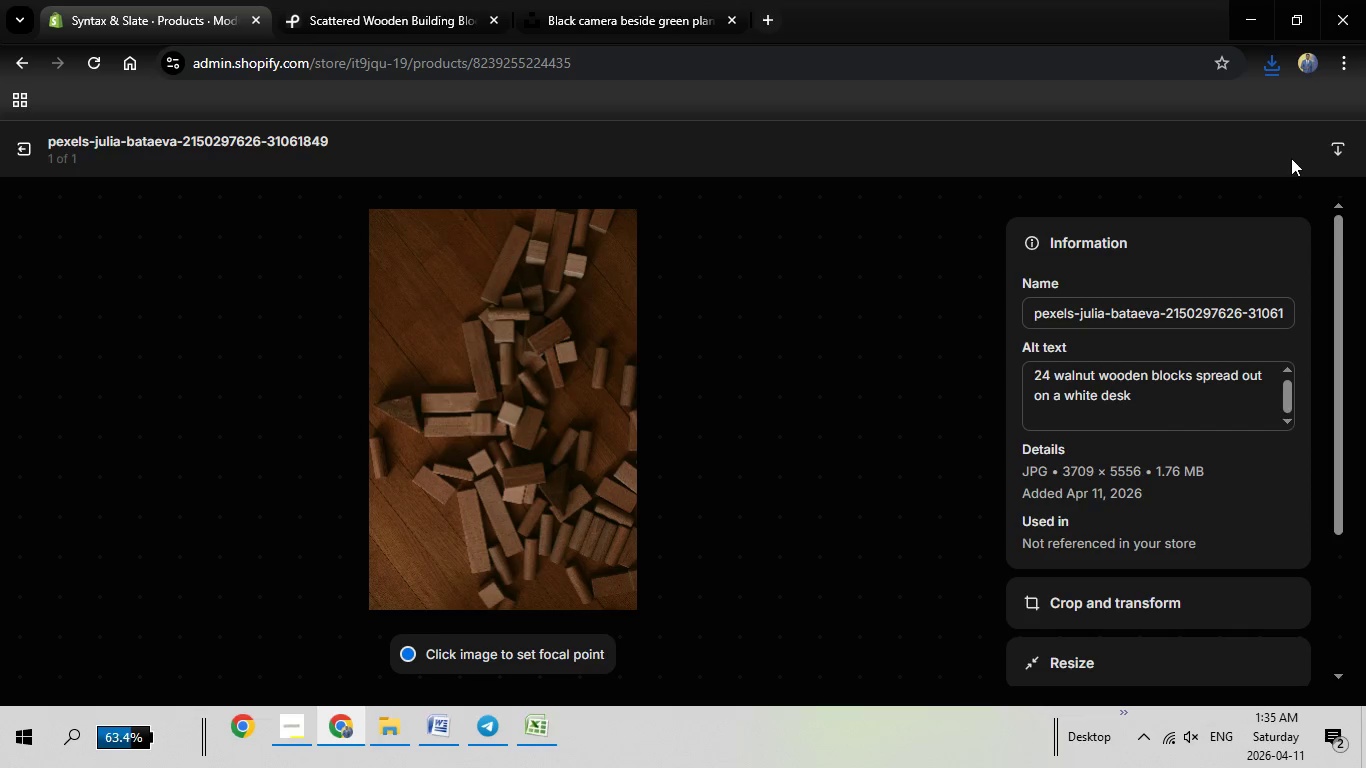 
left_click([22, 152])
 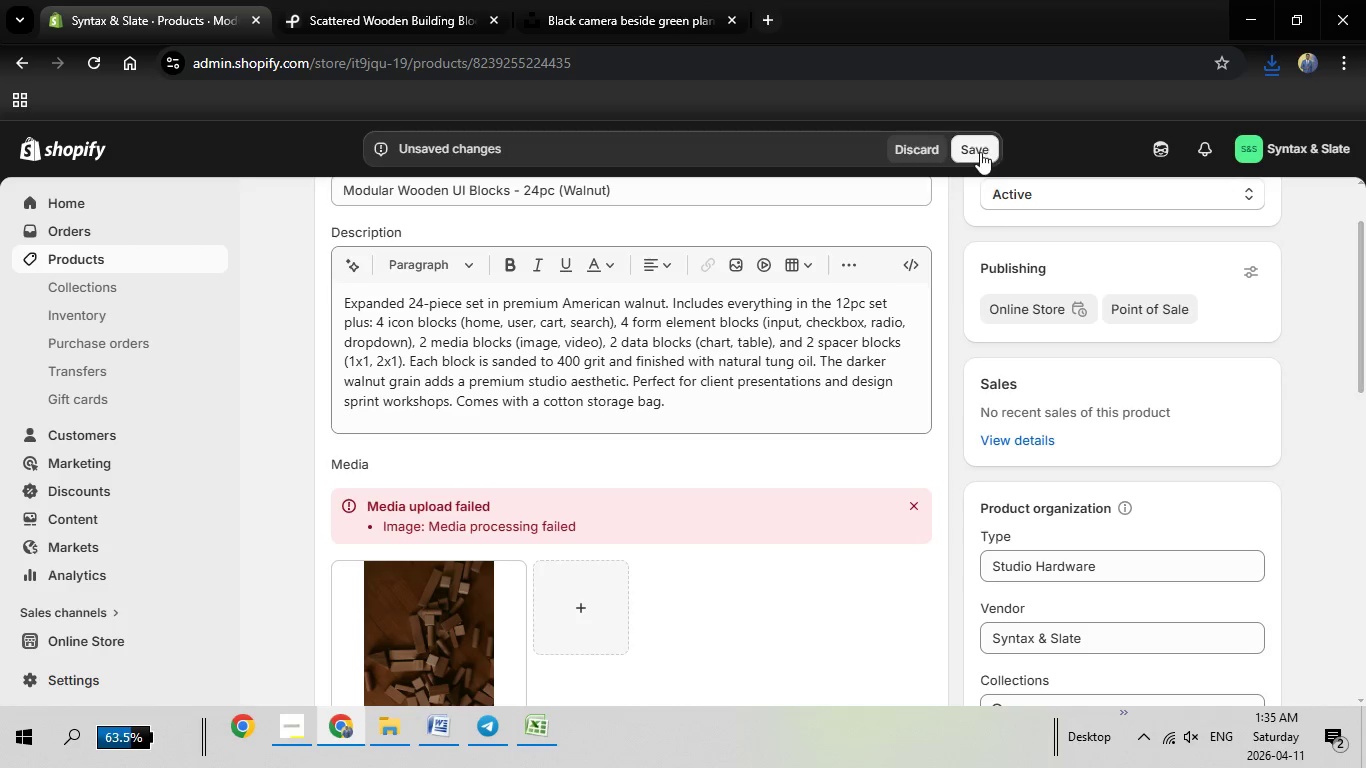 
left_click([980, 149])
 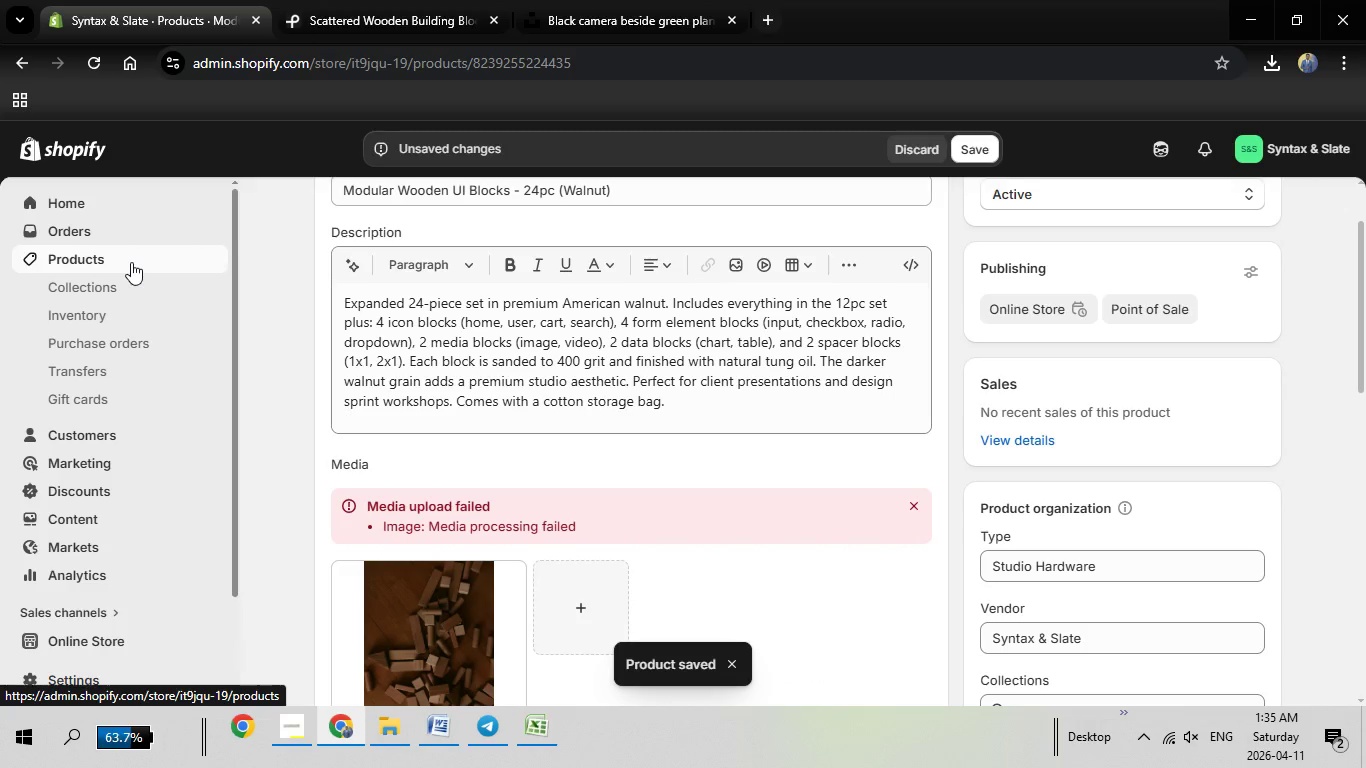 
wait(22.75)
 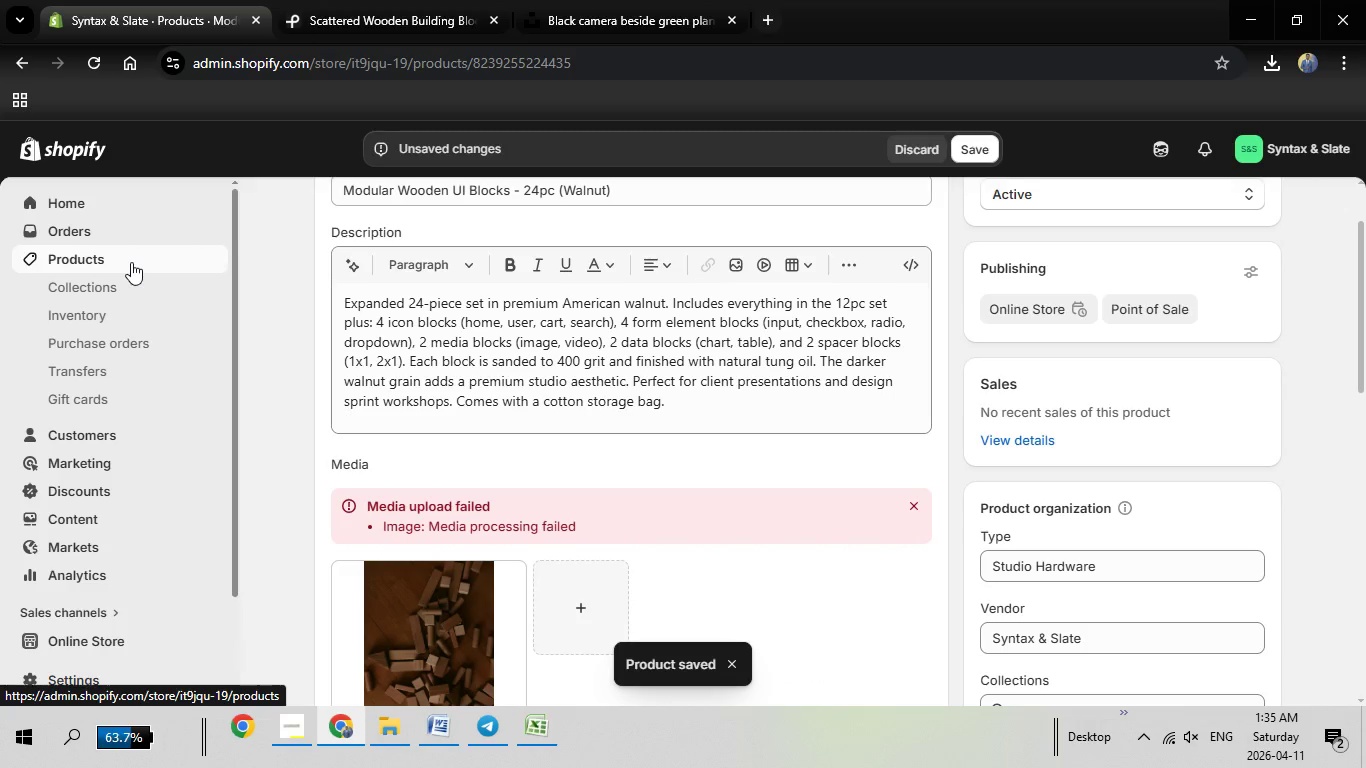 
left_click([131, 262])
 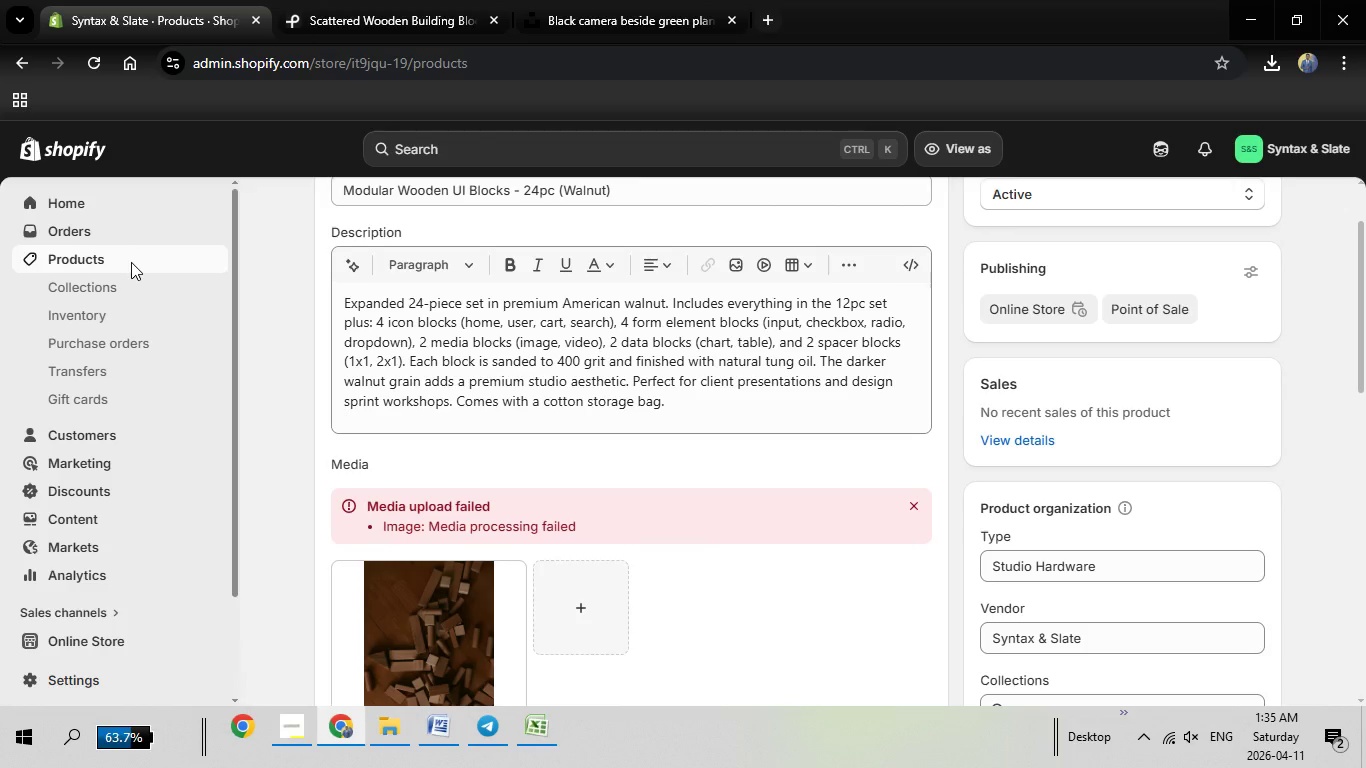 
wait(8.16)
 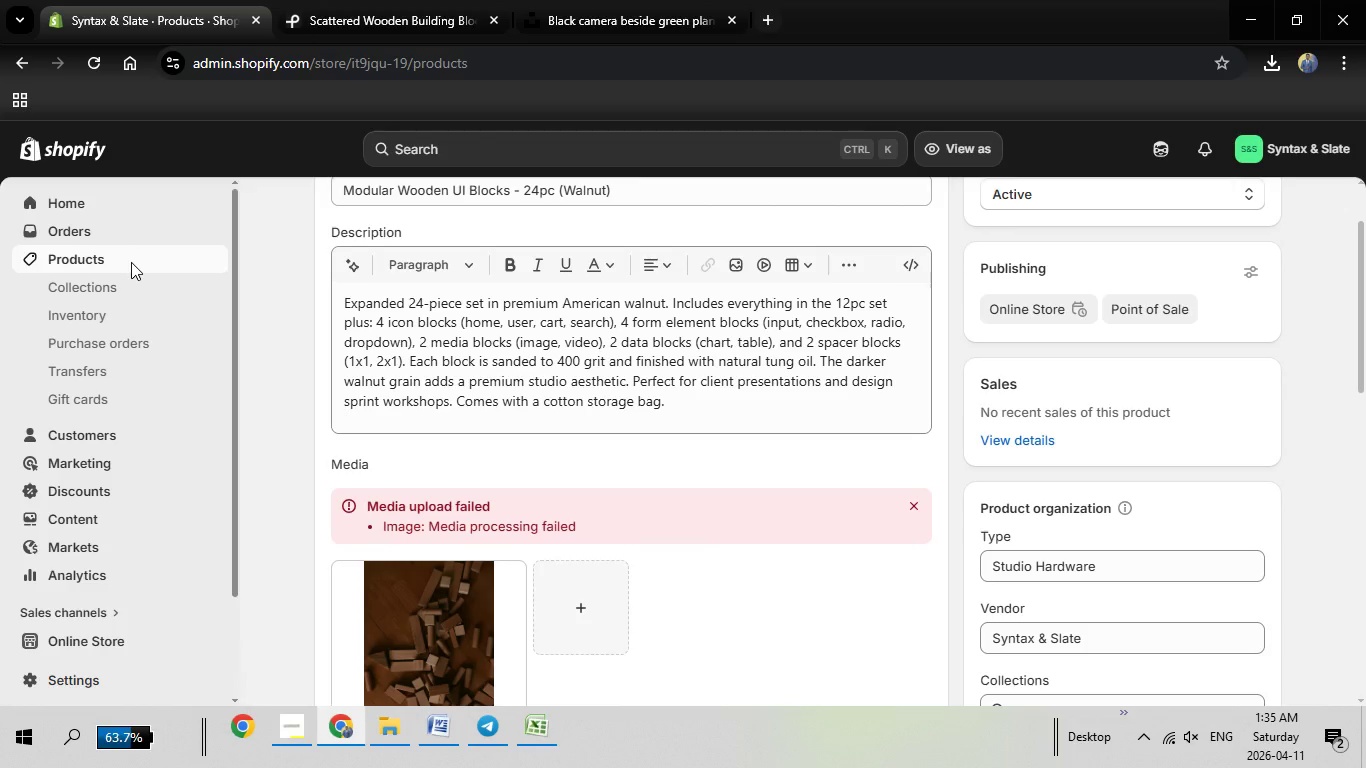 
left_click([392, 340])
 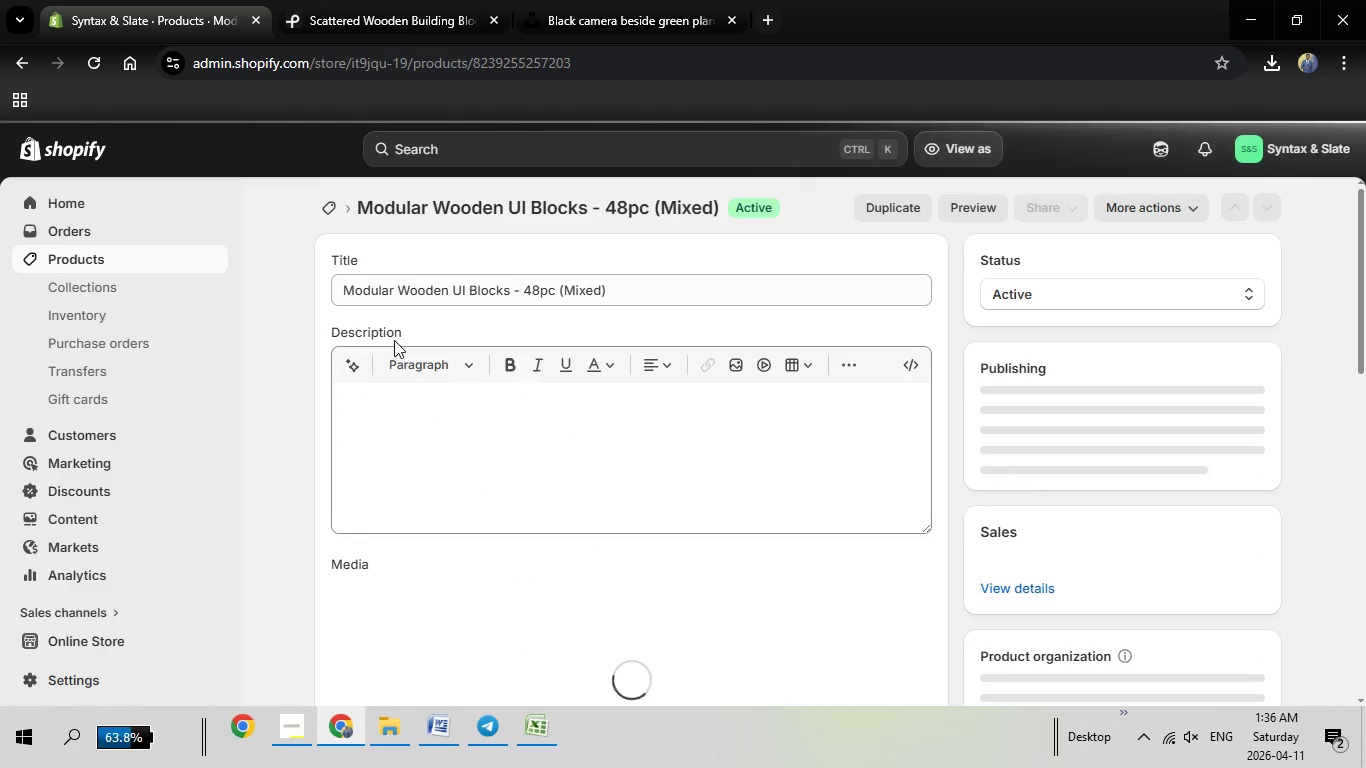 
wait(10.83)
 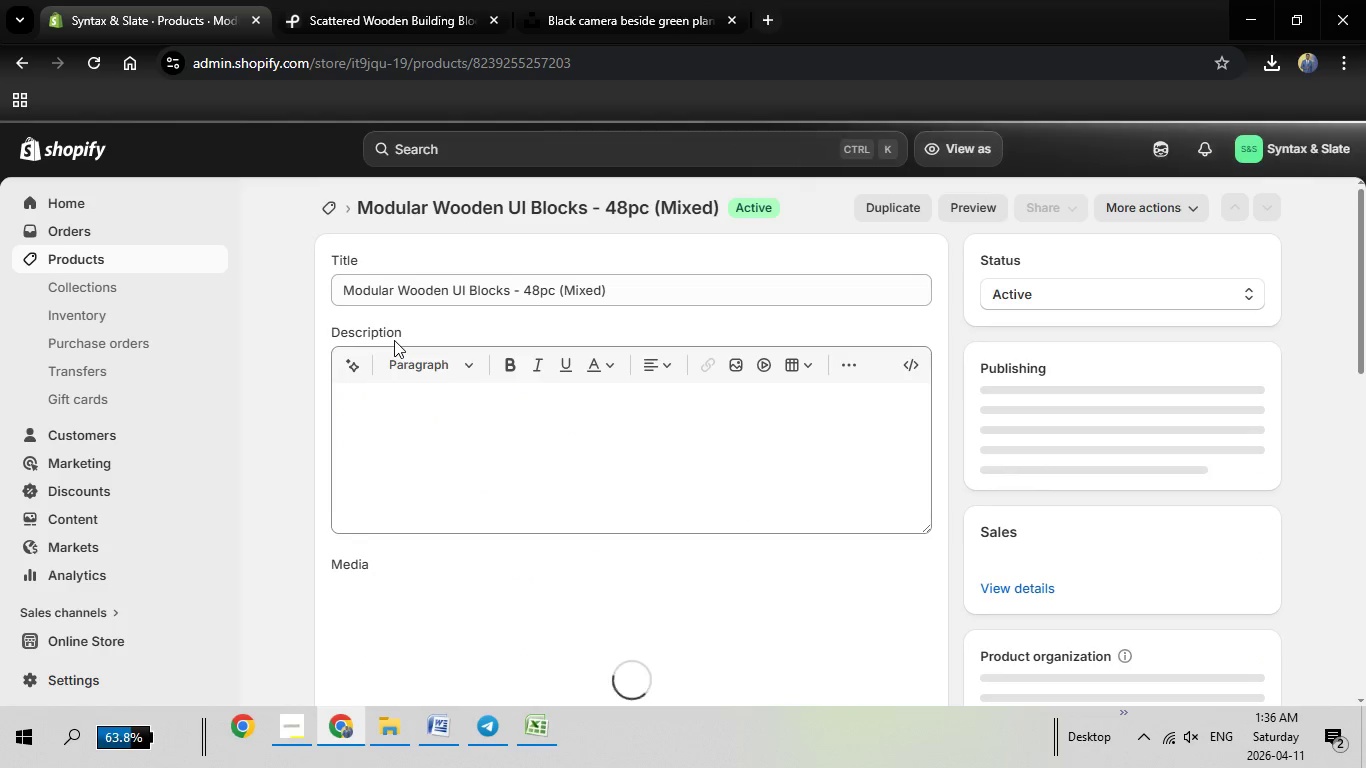 
left_click_drag(start_coordinate=[624, 290], to_coordinate=[351, 289])
 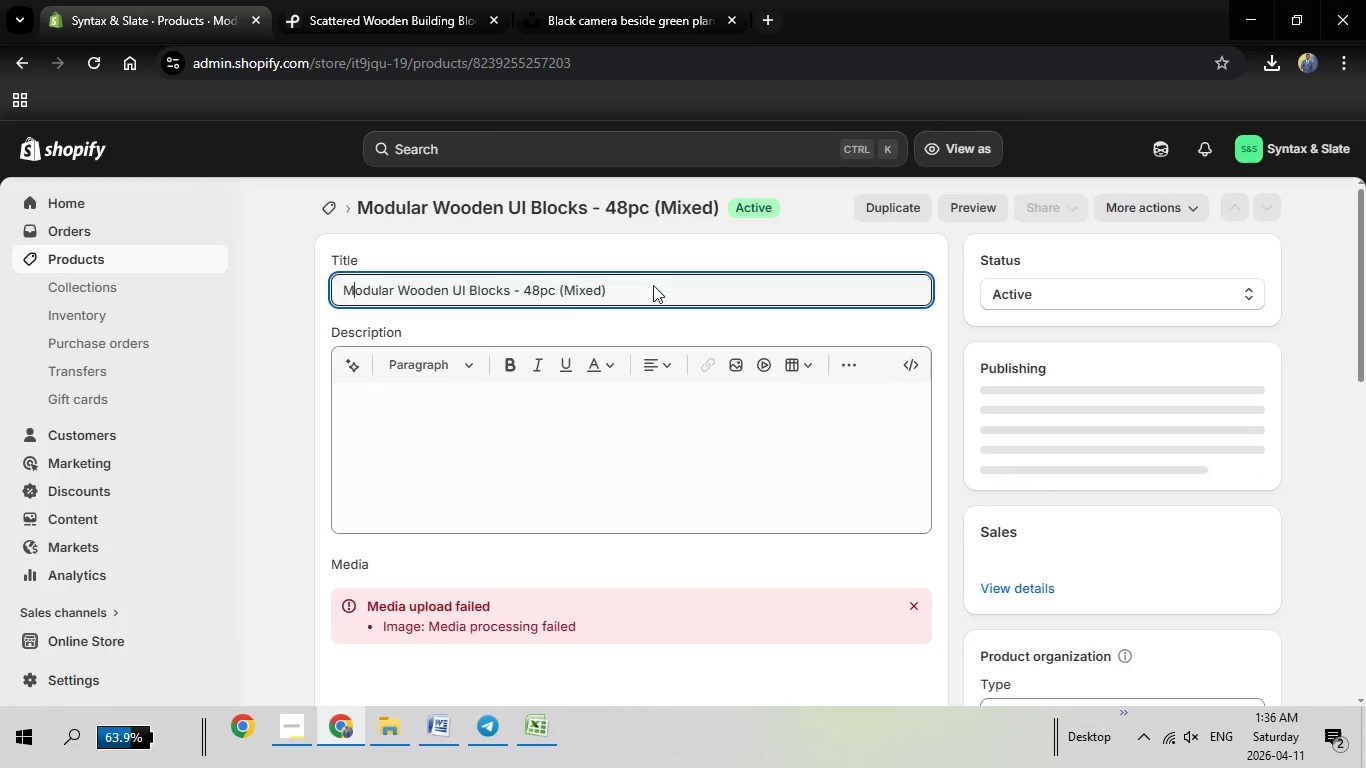 
left_click_drag(start_coordinate=[658, 285], to_coordinate=[331, 295])
 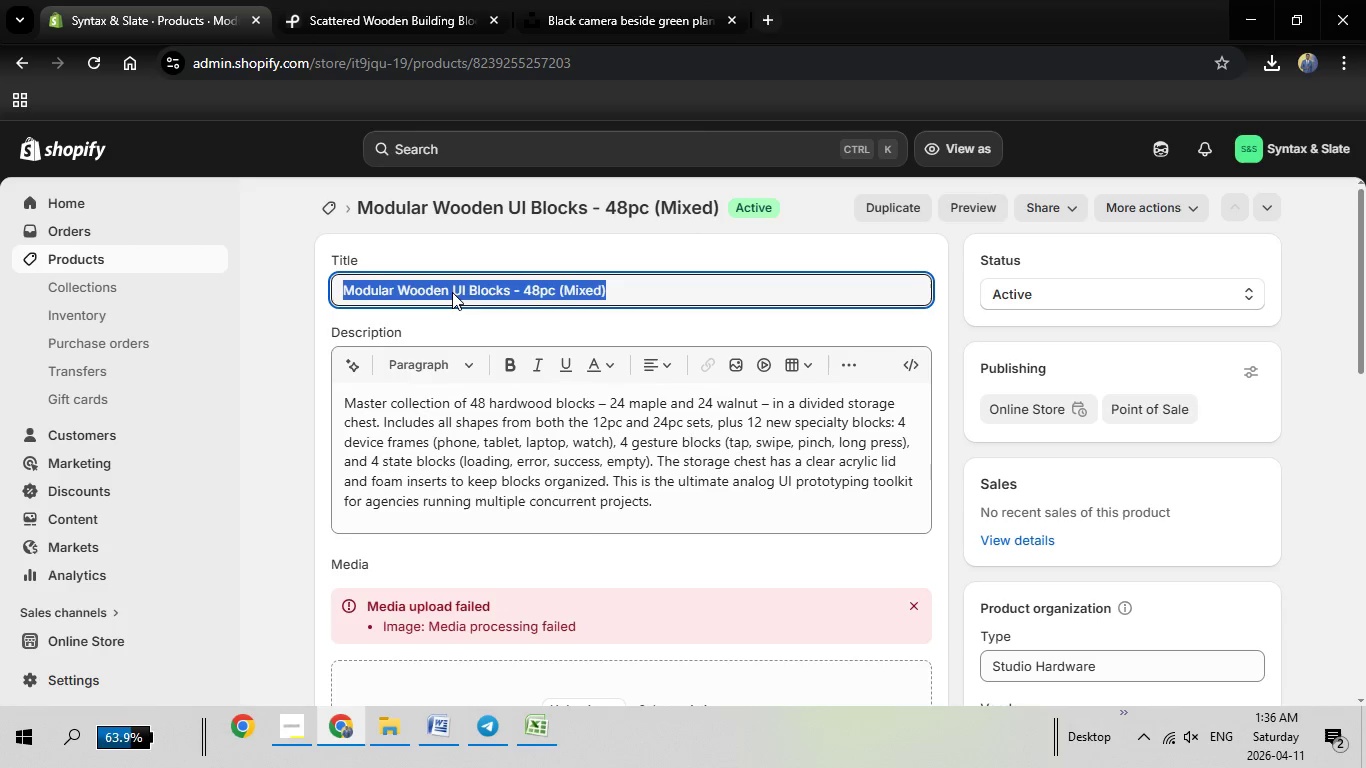 
right_click([452, 292])
 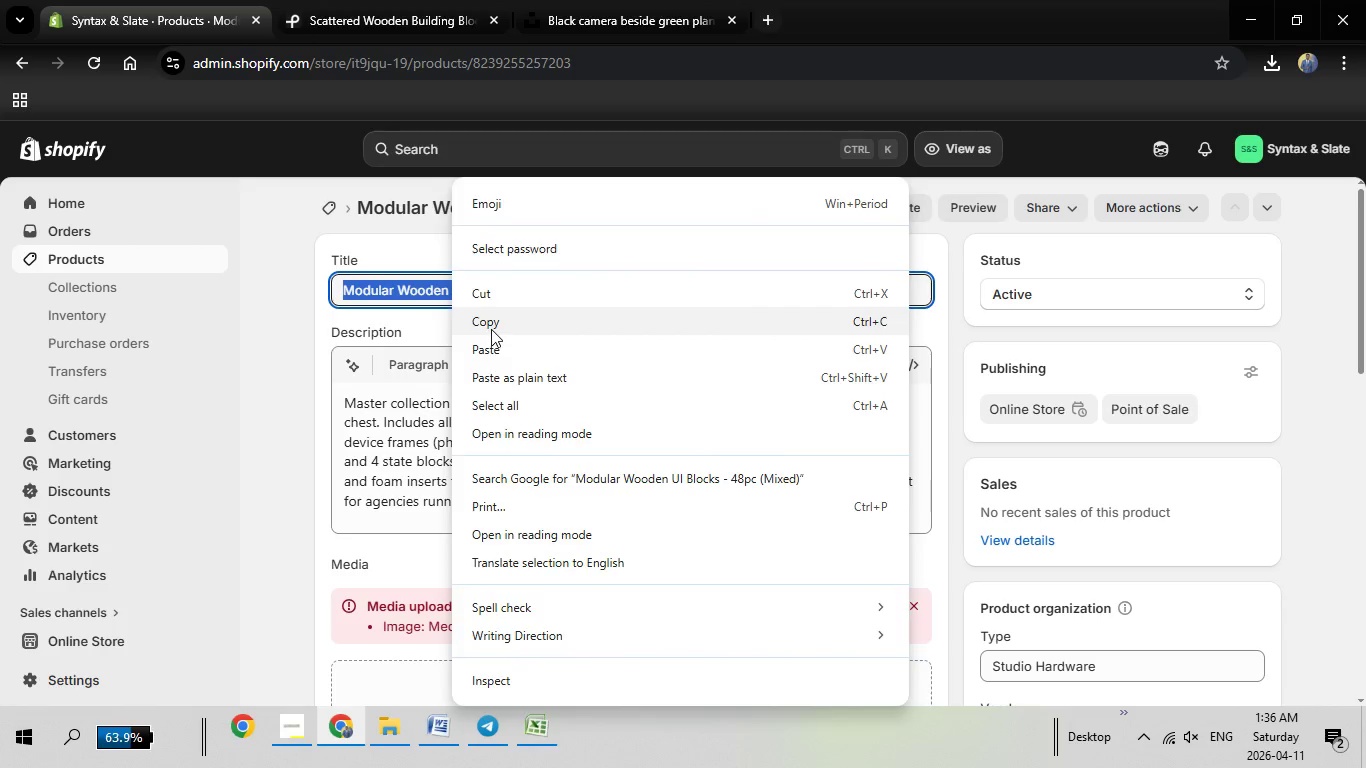 
left_click([491, 329])
 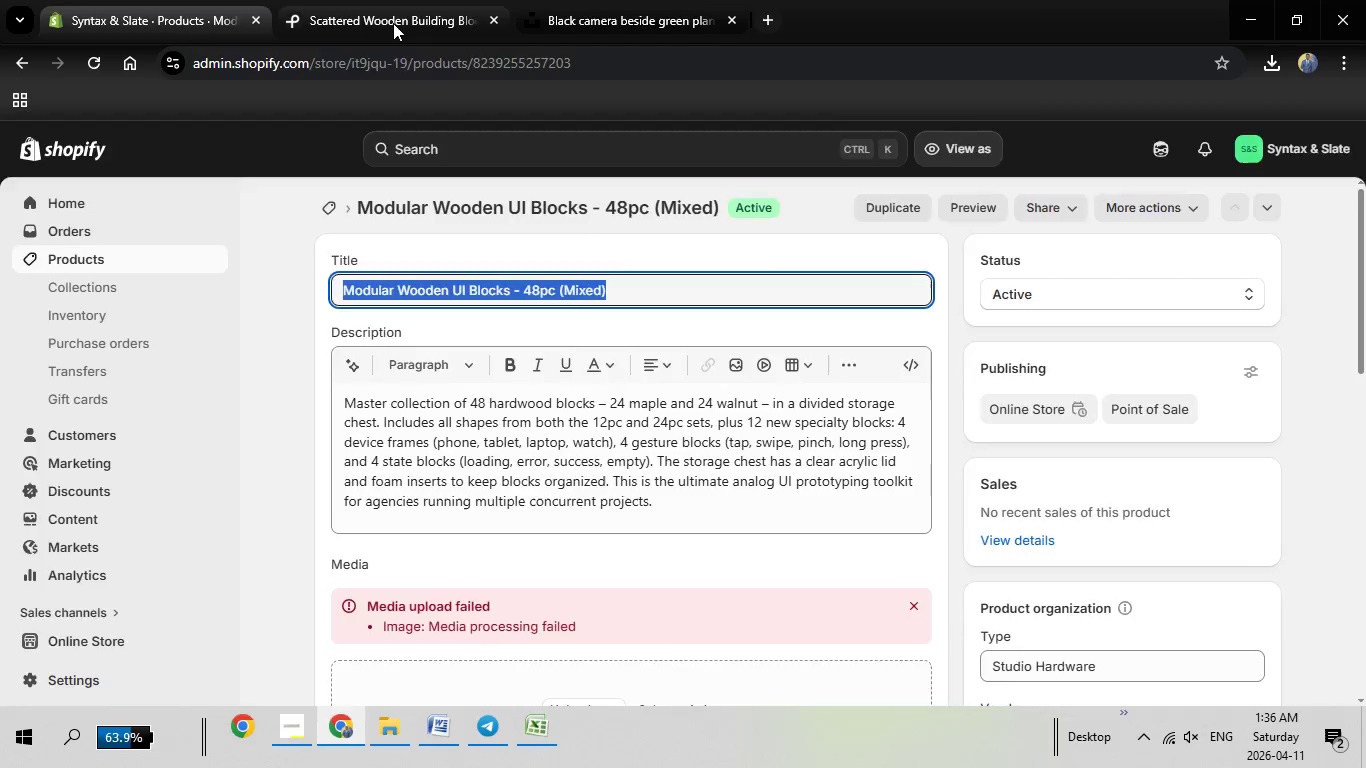 
left_click([393, 23])
 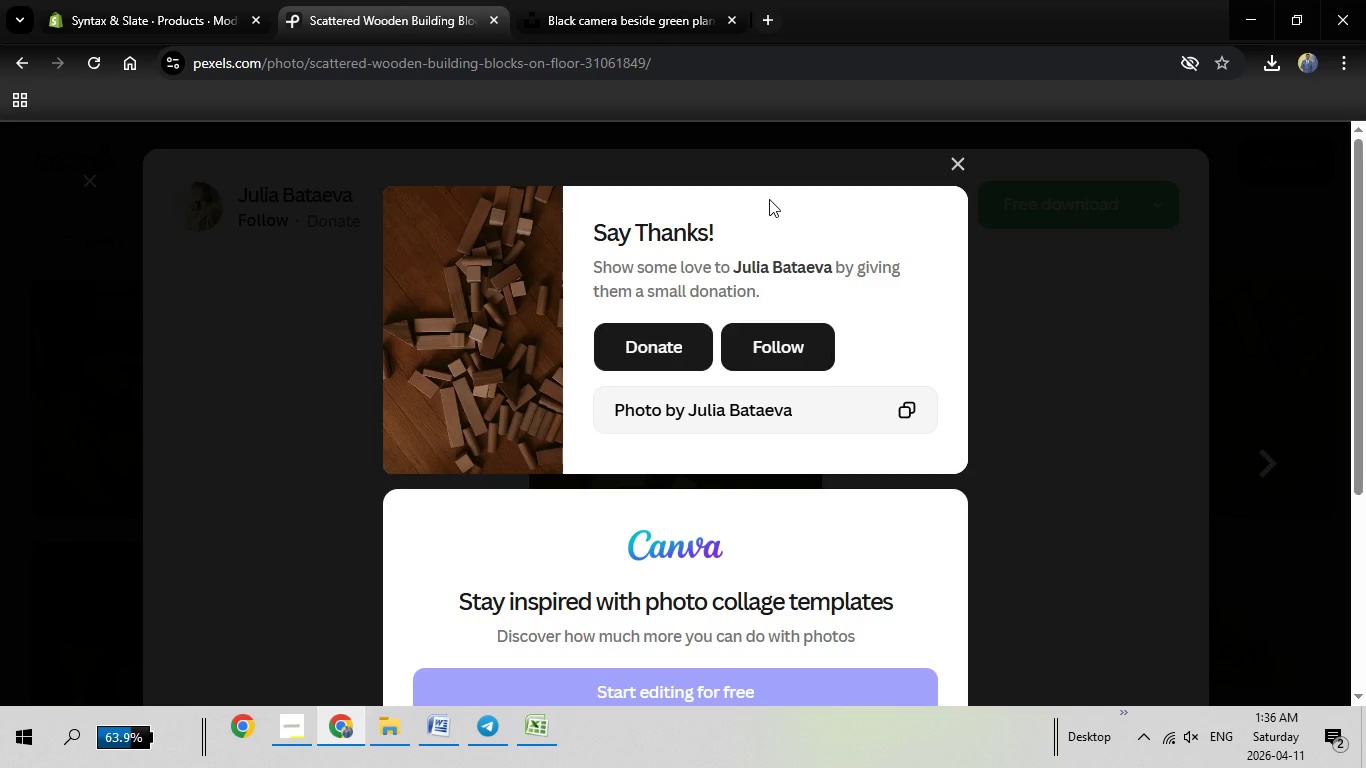 
key(Escape)
 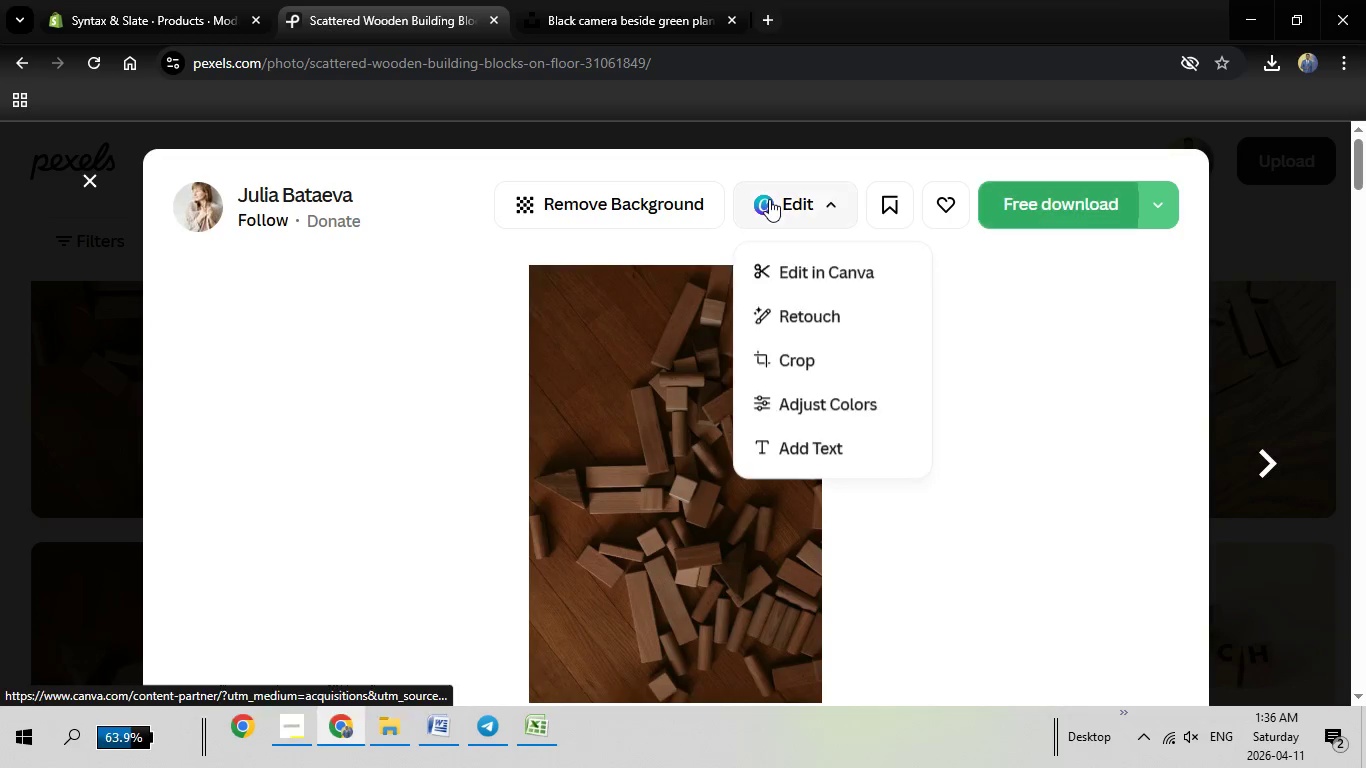 
key(Escape)
 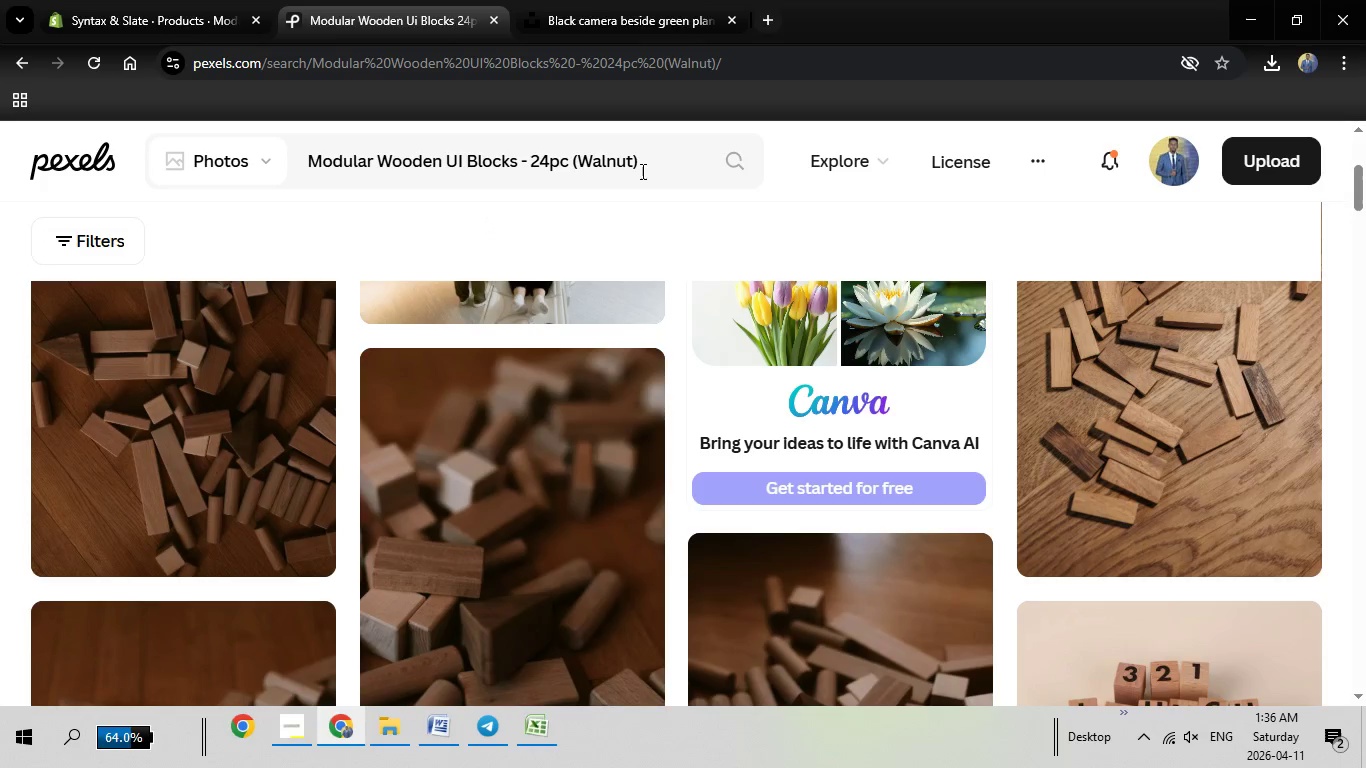 
left_click_drag(start_coordinate=[646, 164], to_coordinate=[107, 162])
 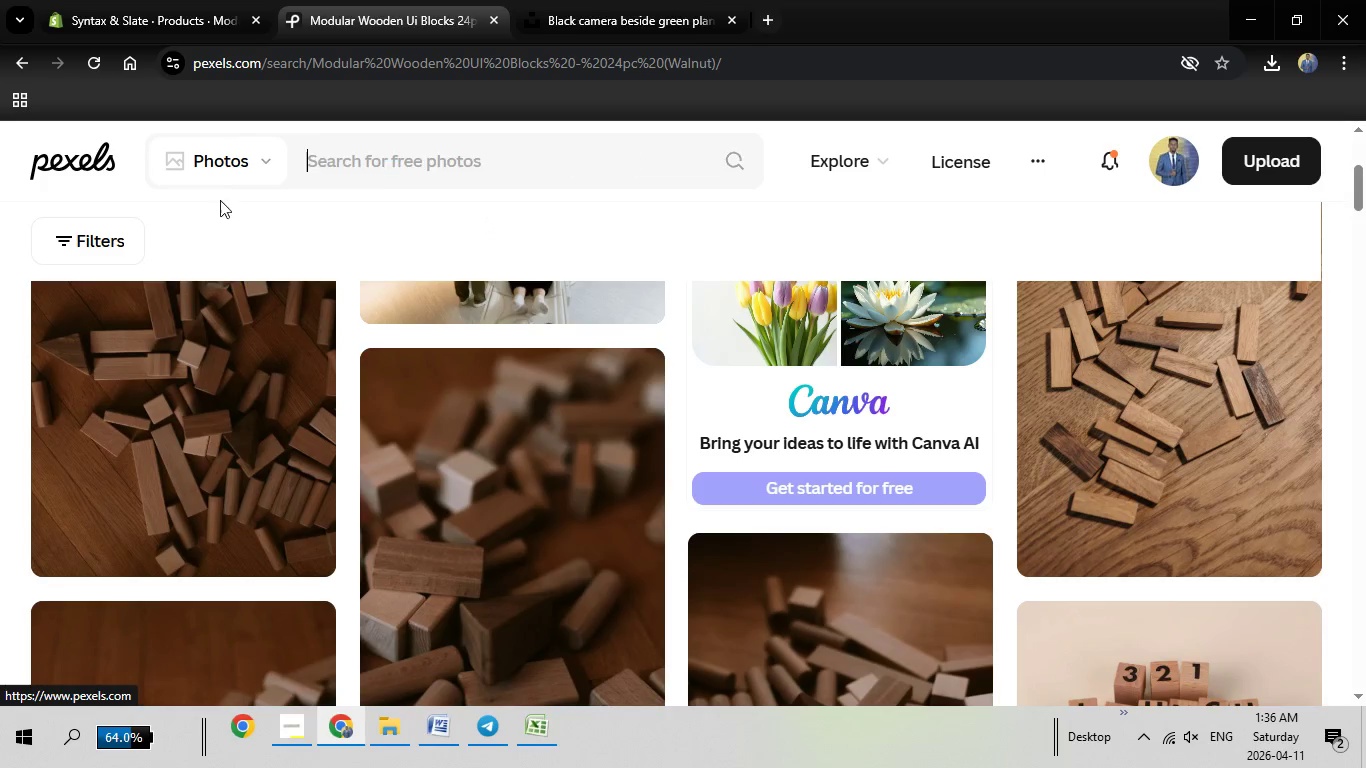 
key(Backspace)
 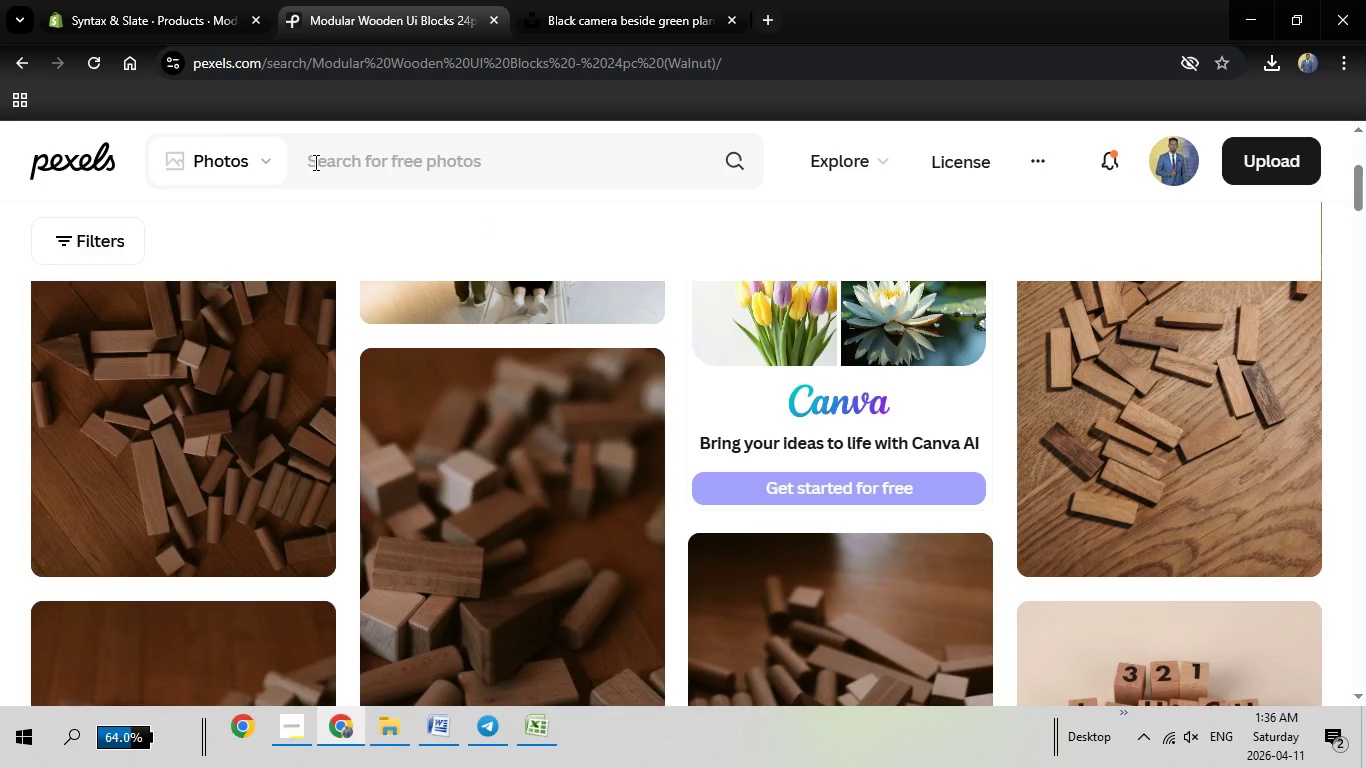 
right_click([314, 162])
 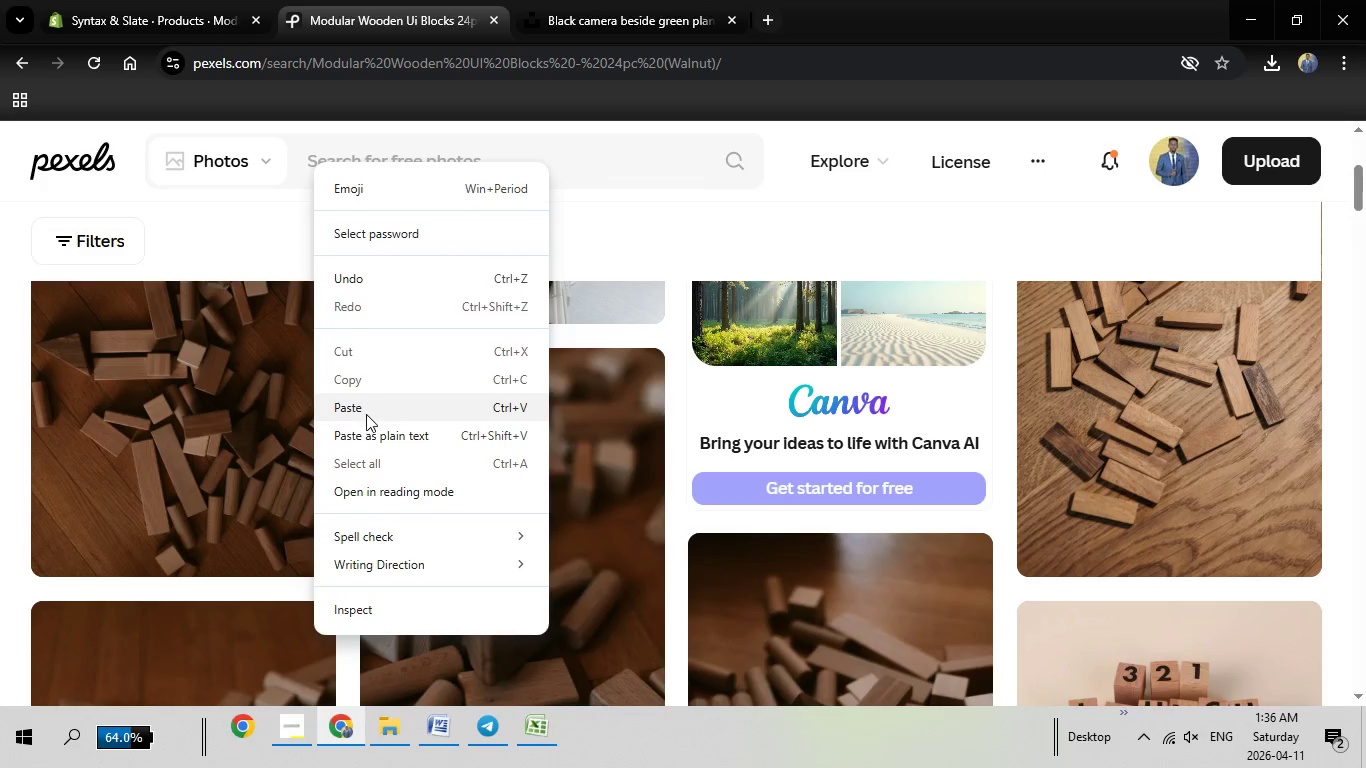 
left_click([366, 414])
 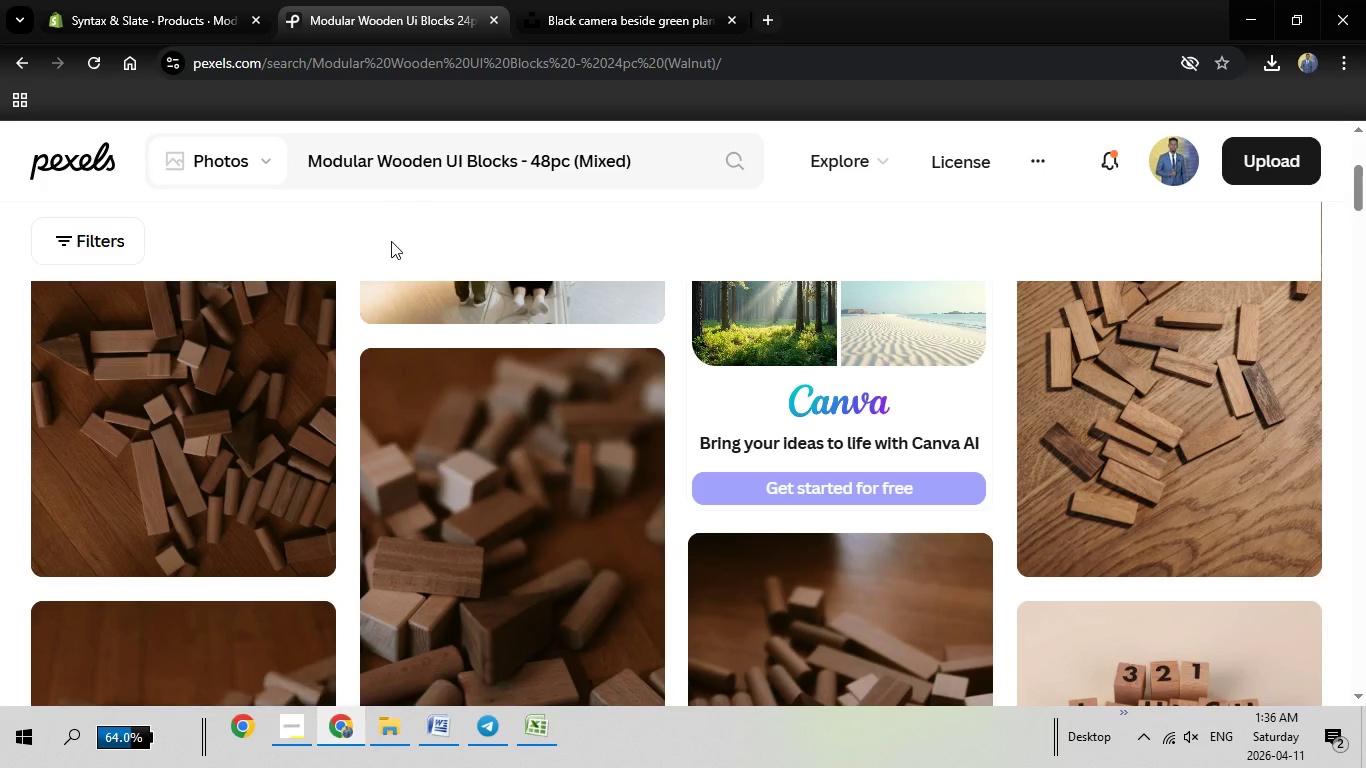 
key(Enter)
 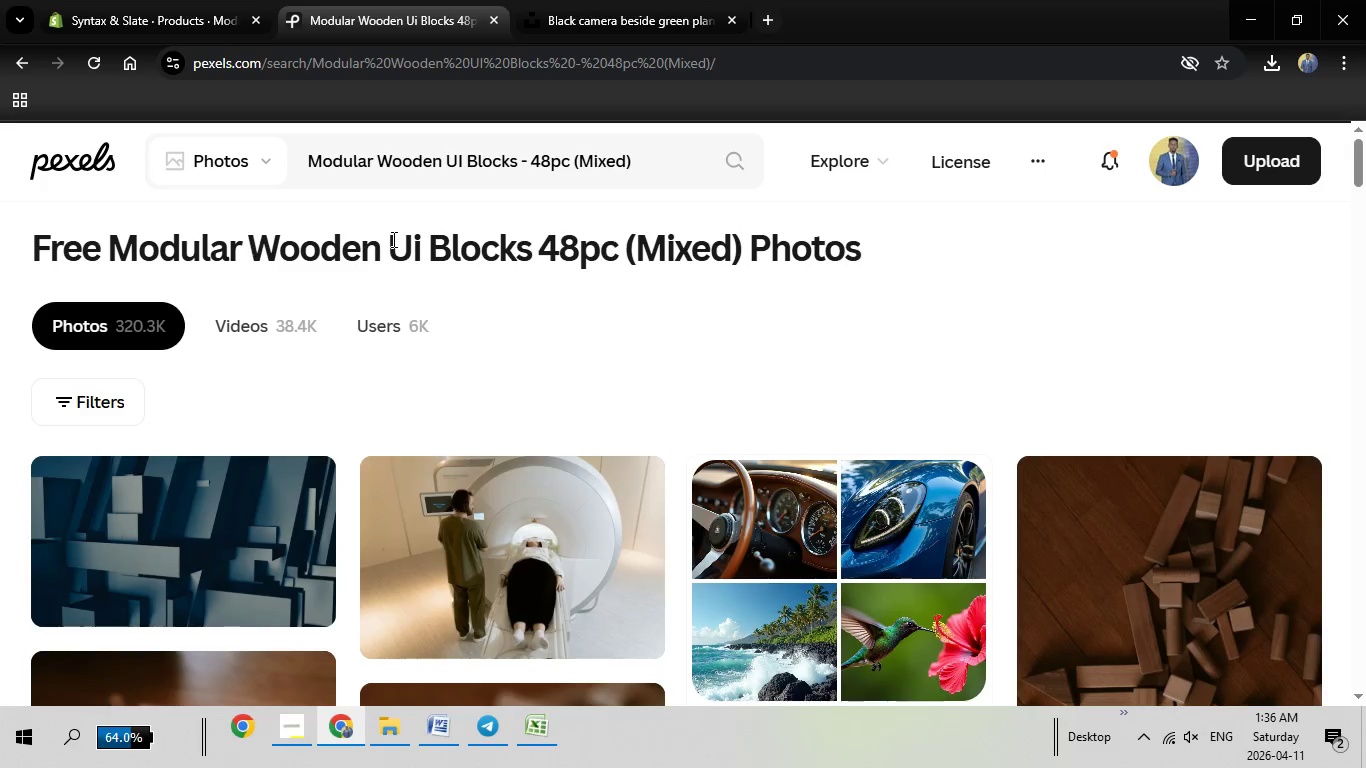 
scroll: coordinate [717, 432], scroll_direction: down, amount: 11.0
 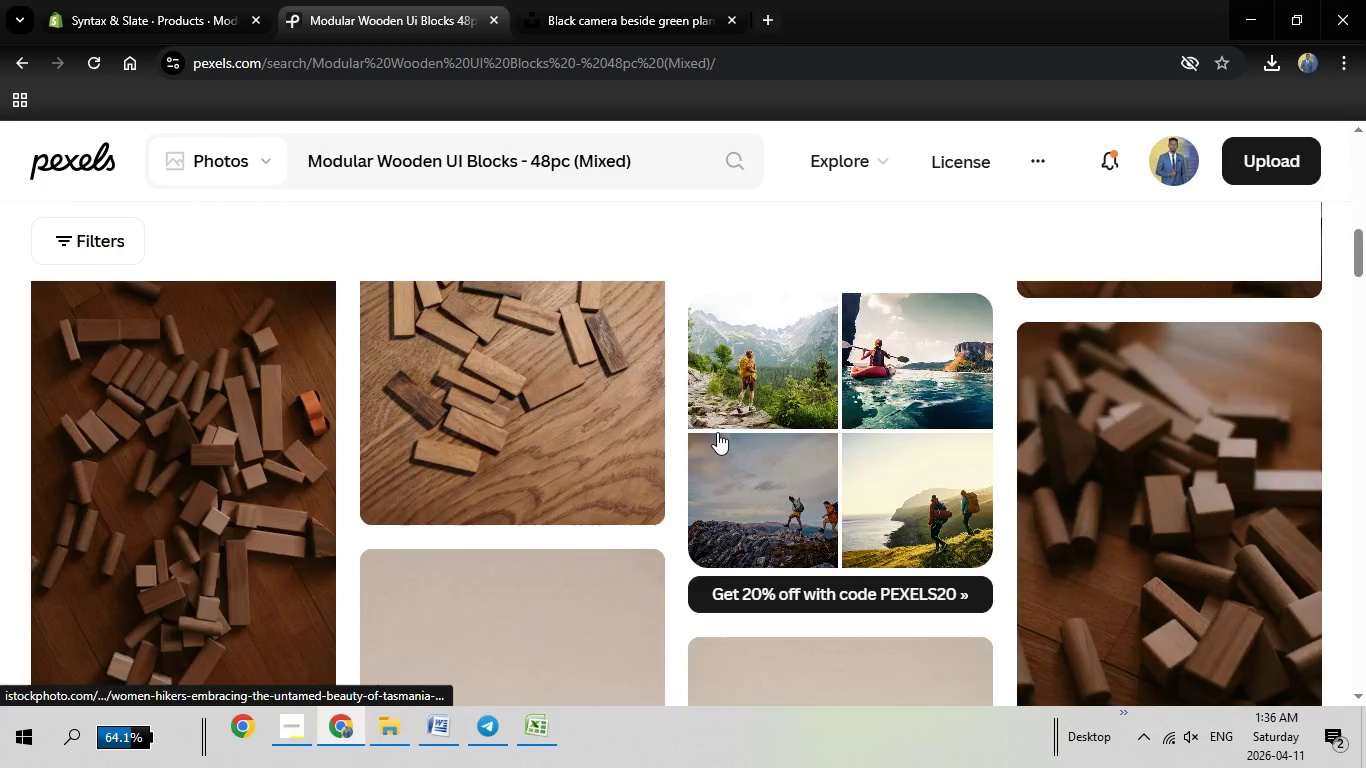 
scroll: coordinate [717, 432], scroll_direction: up, amount: 2.0
 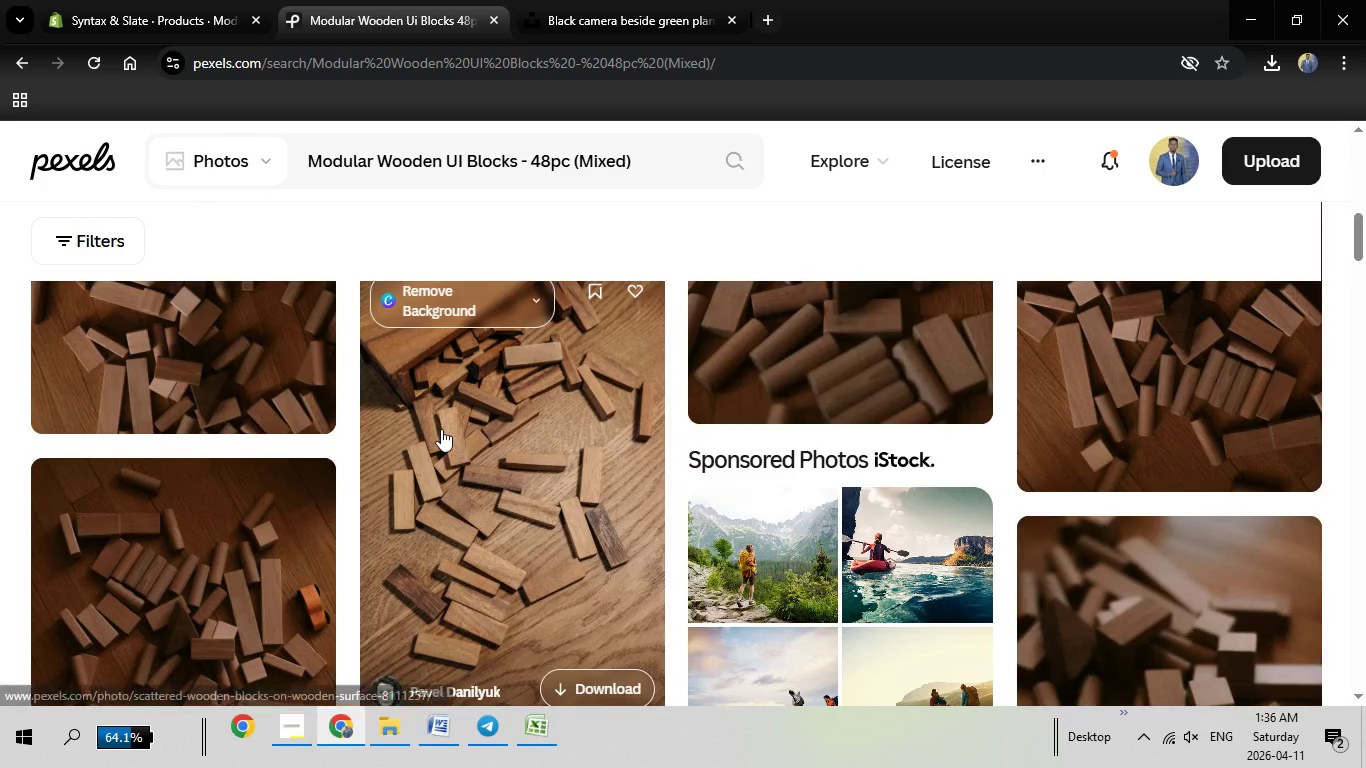 
left_click([441, 428])
 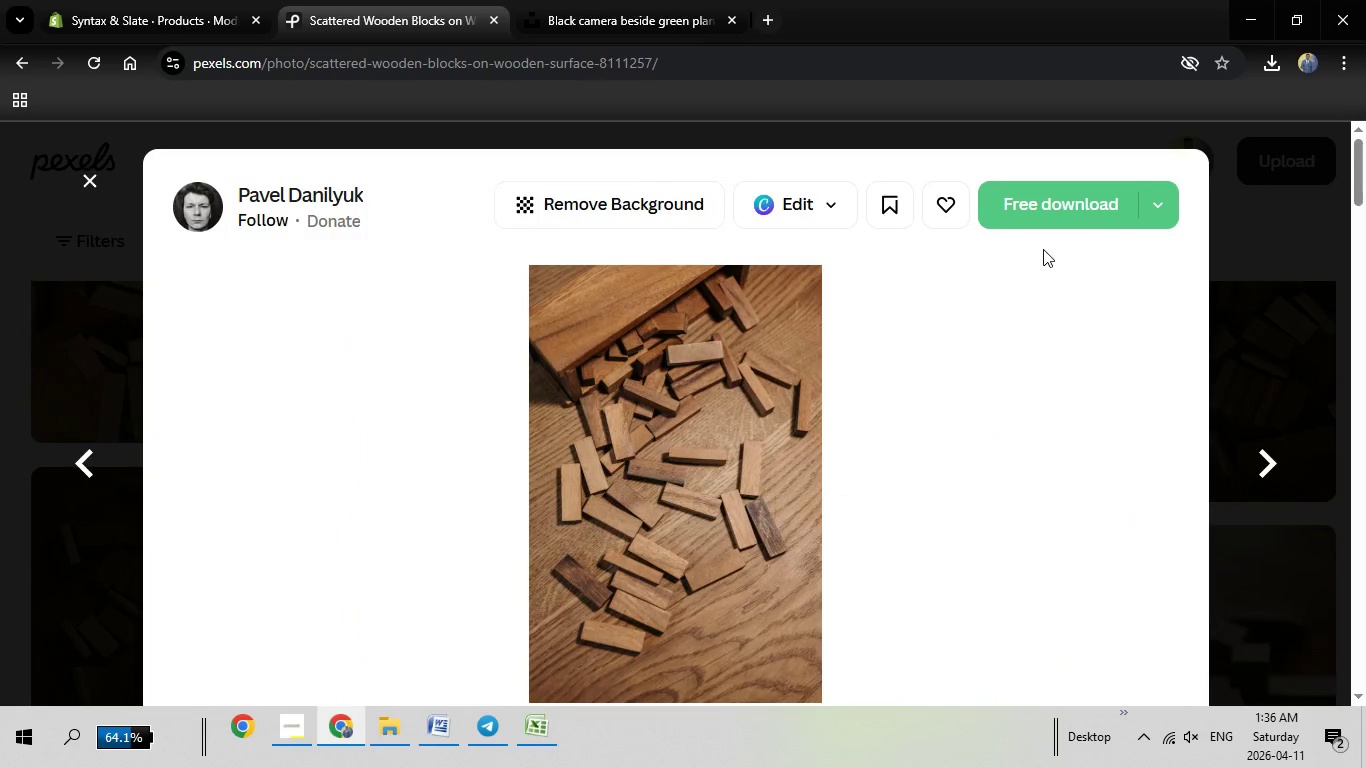 
left_click([1051, 217])
 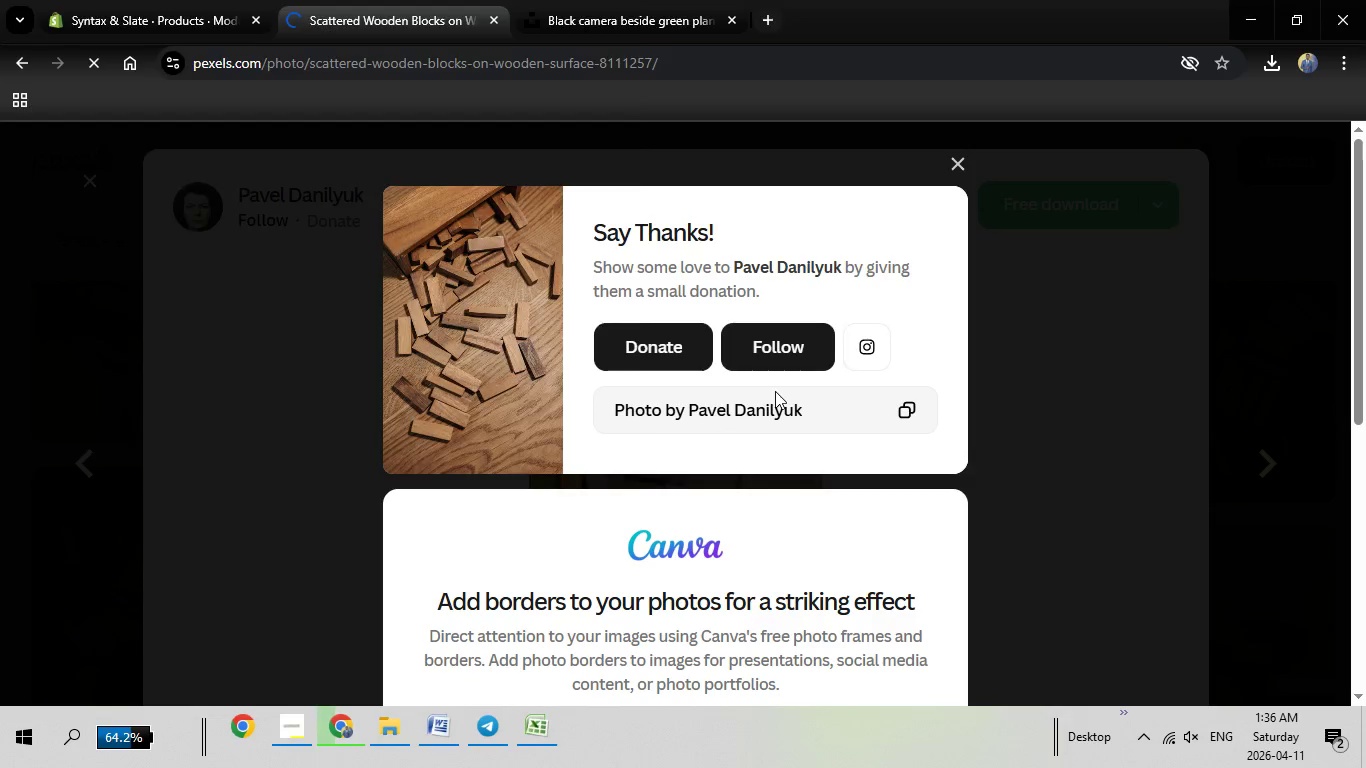 
wait(6.02)
 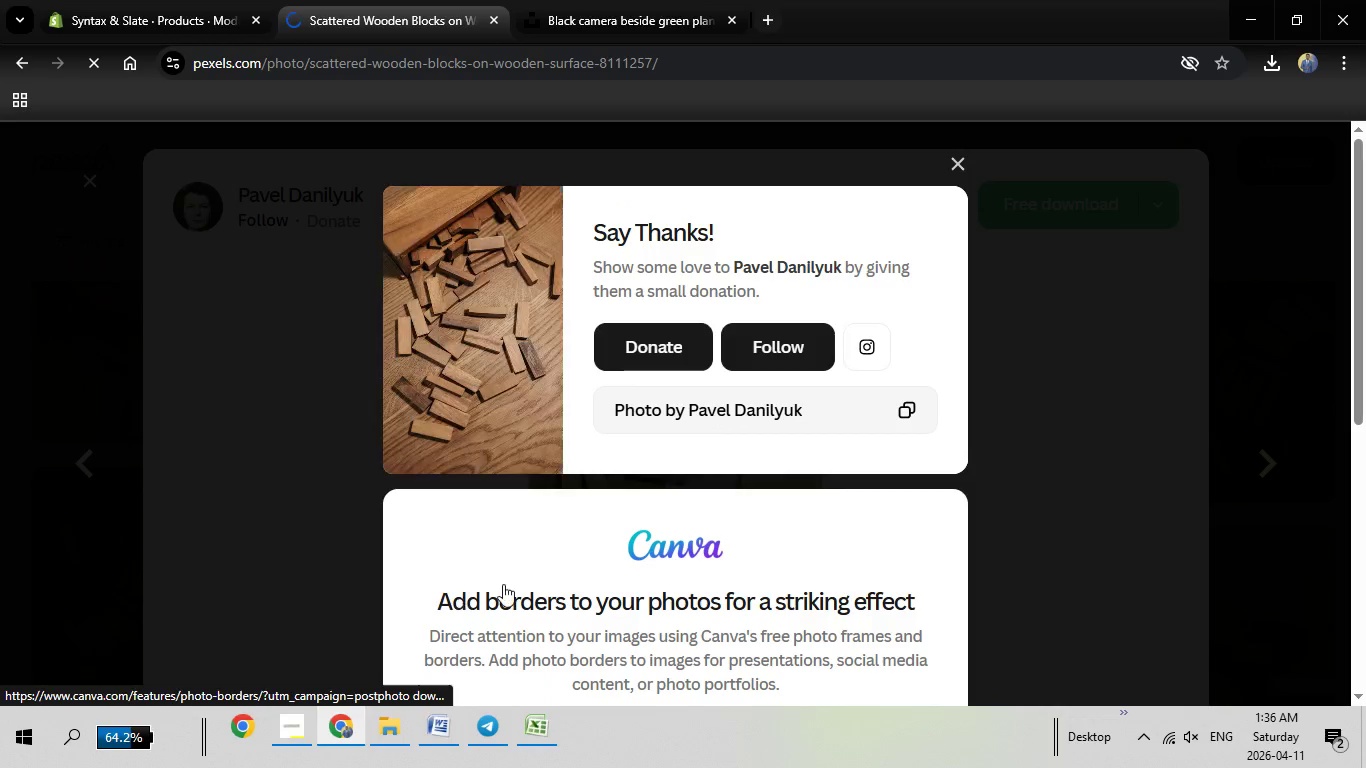 
left_click([507, 448])
 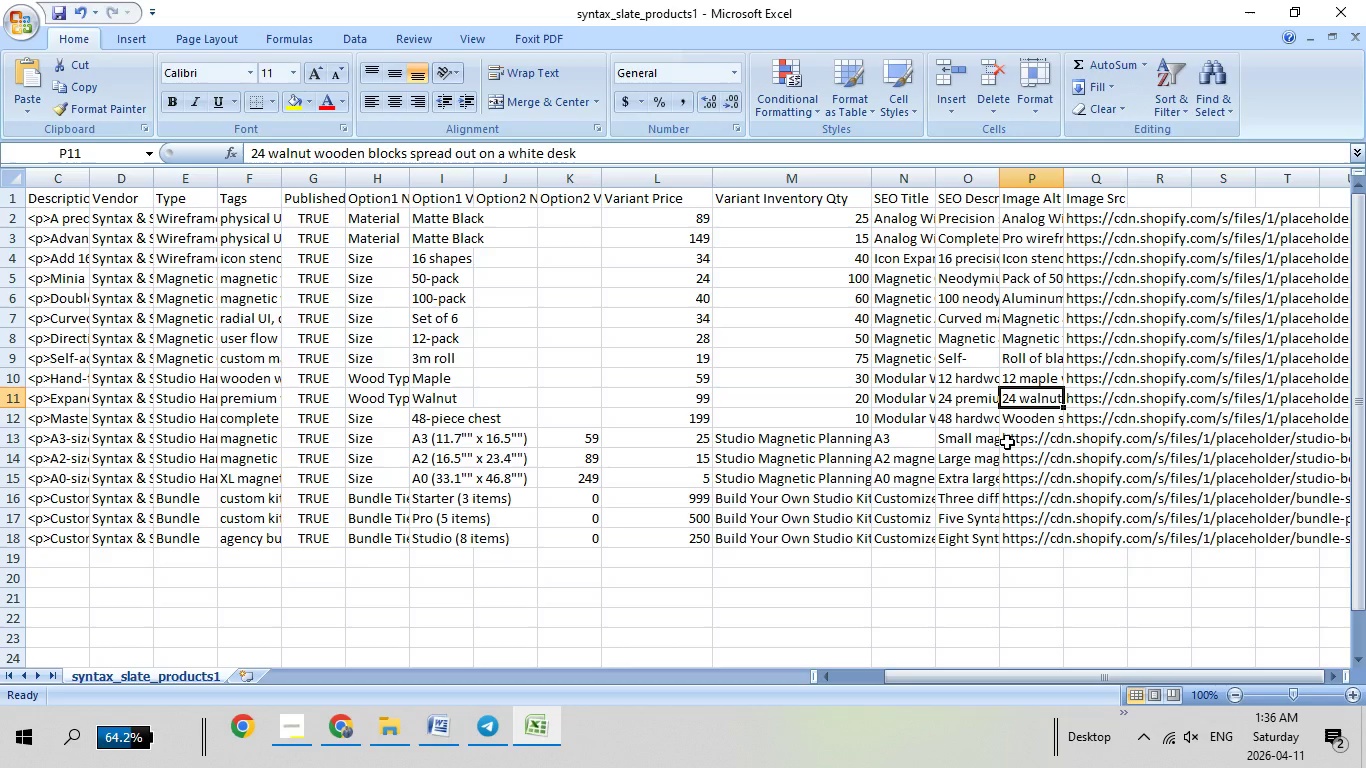 
right_click([1038, 419])
 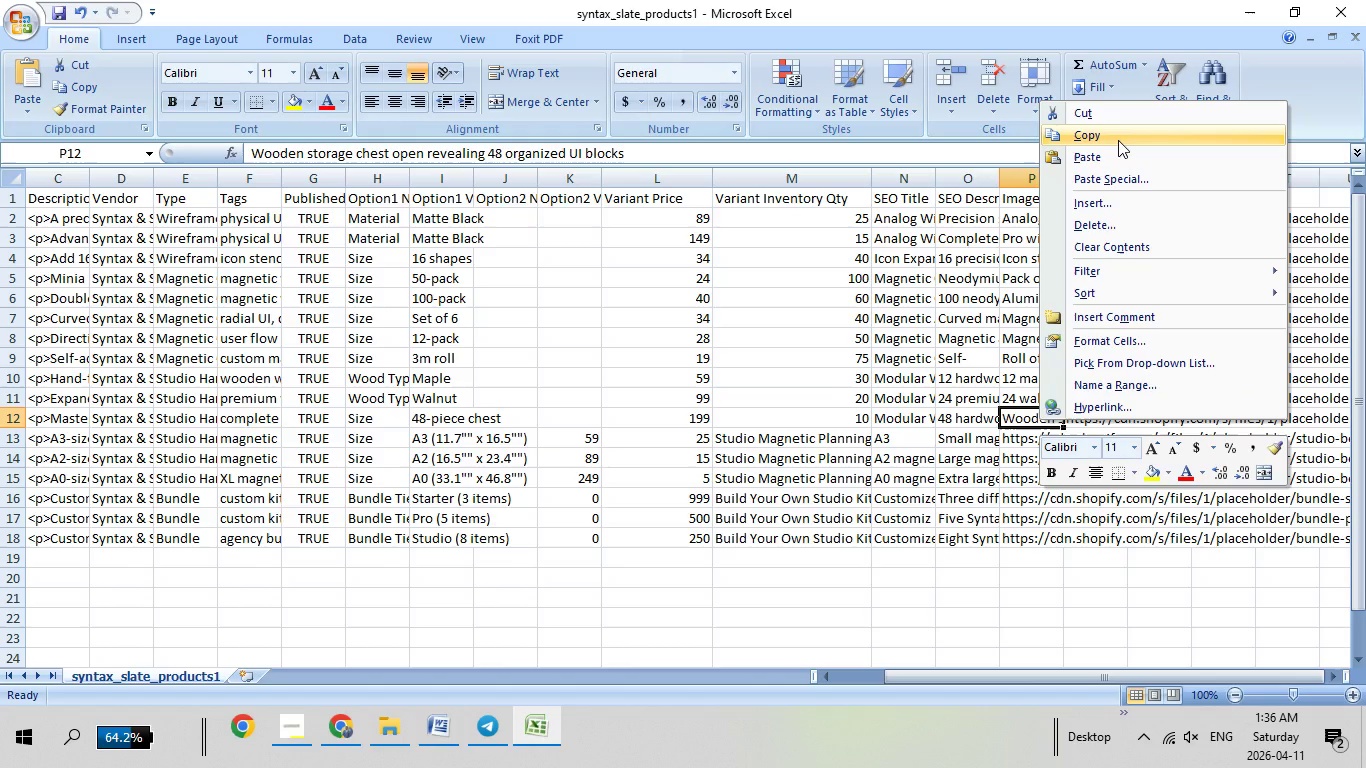 
left_click([1118, 140])
 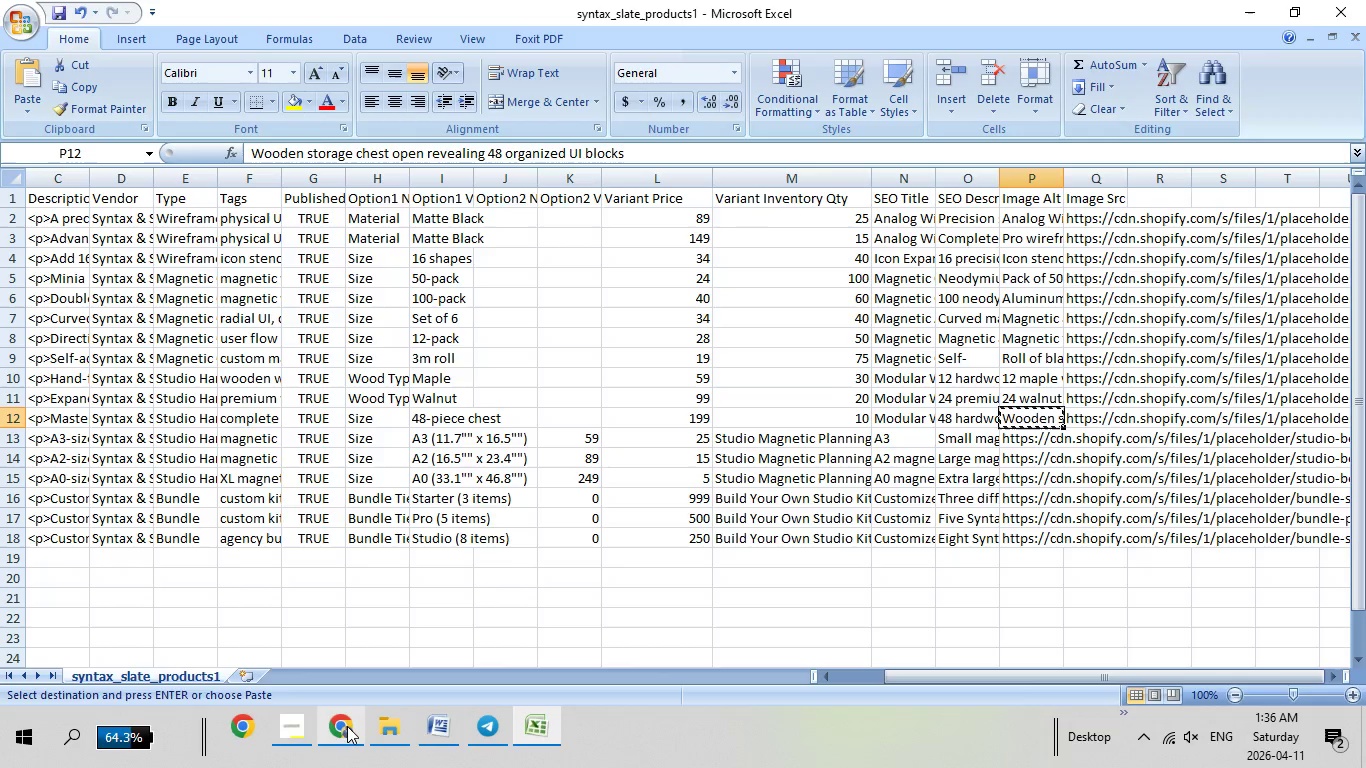 
left_click([347, 727])
 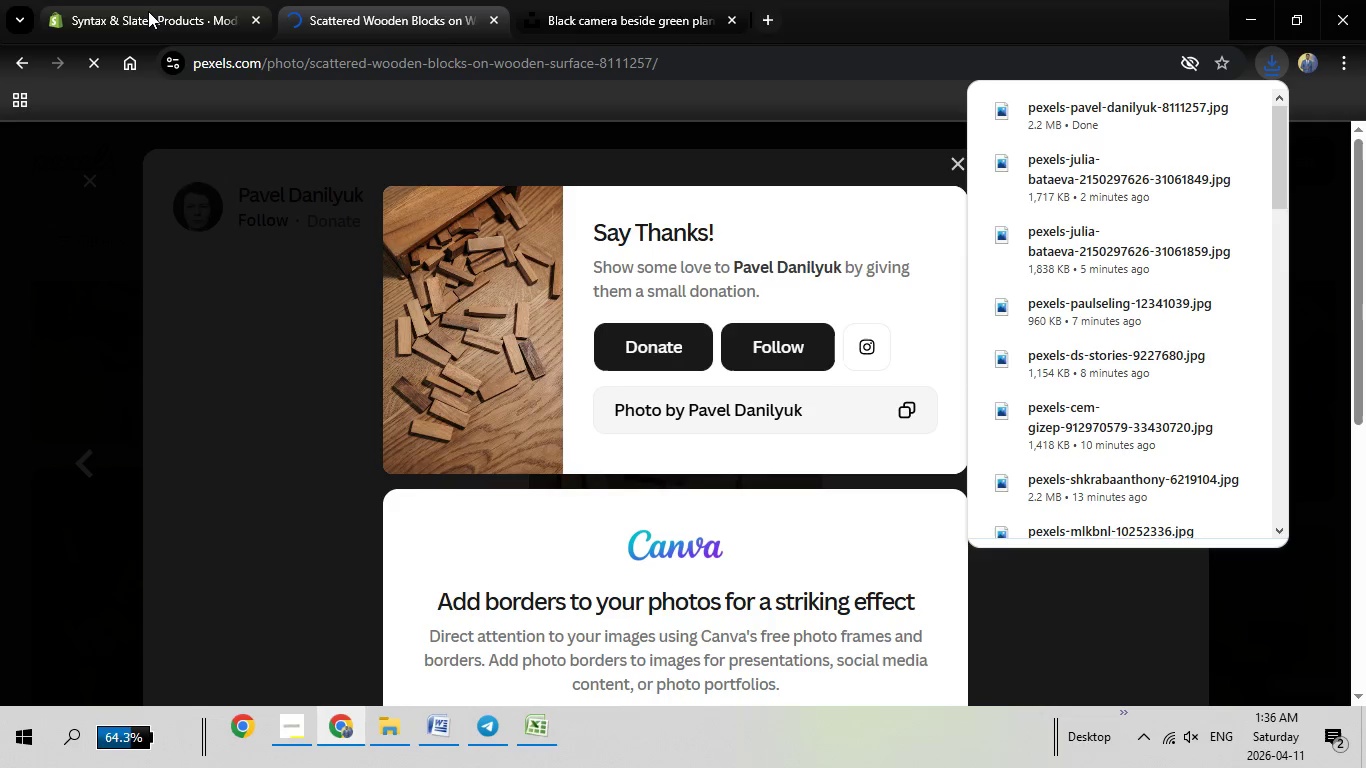 
left_click([148, 11])
 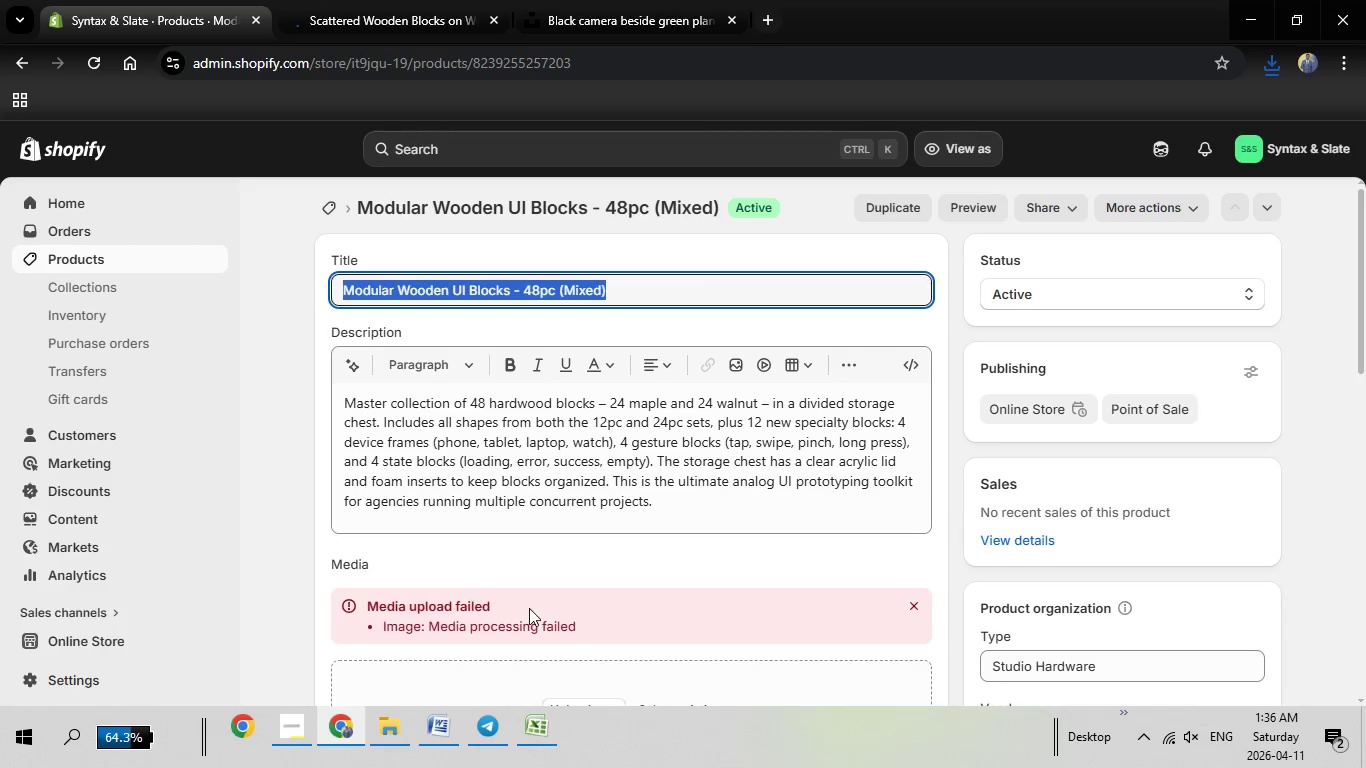 
scroll: coordinate [531, 604], scroll_direction: down, amount: 2.0
 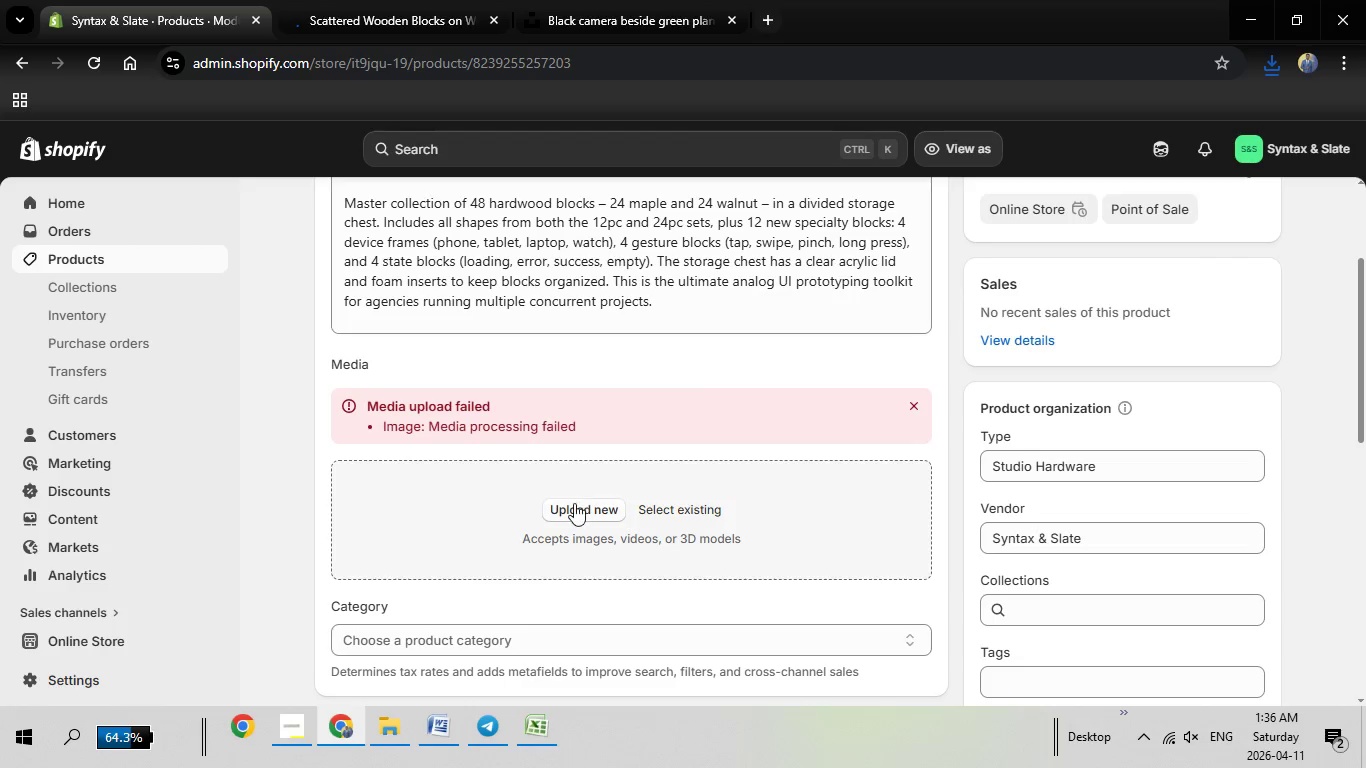 
left_click([574, 503])
 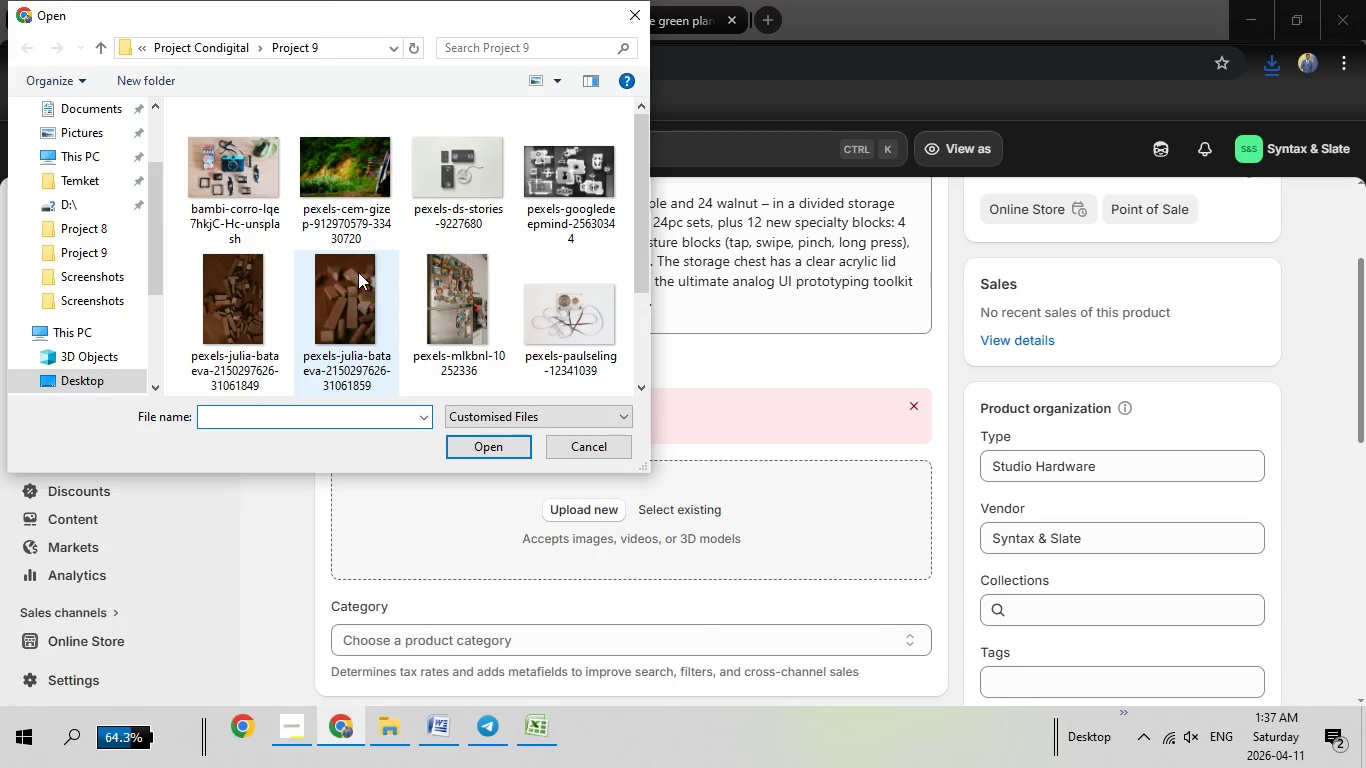 
wait(6.05)
 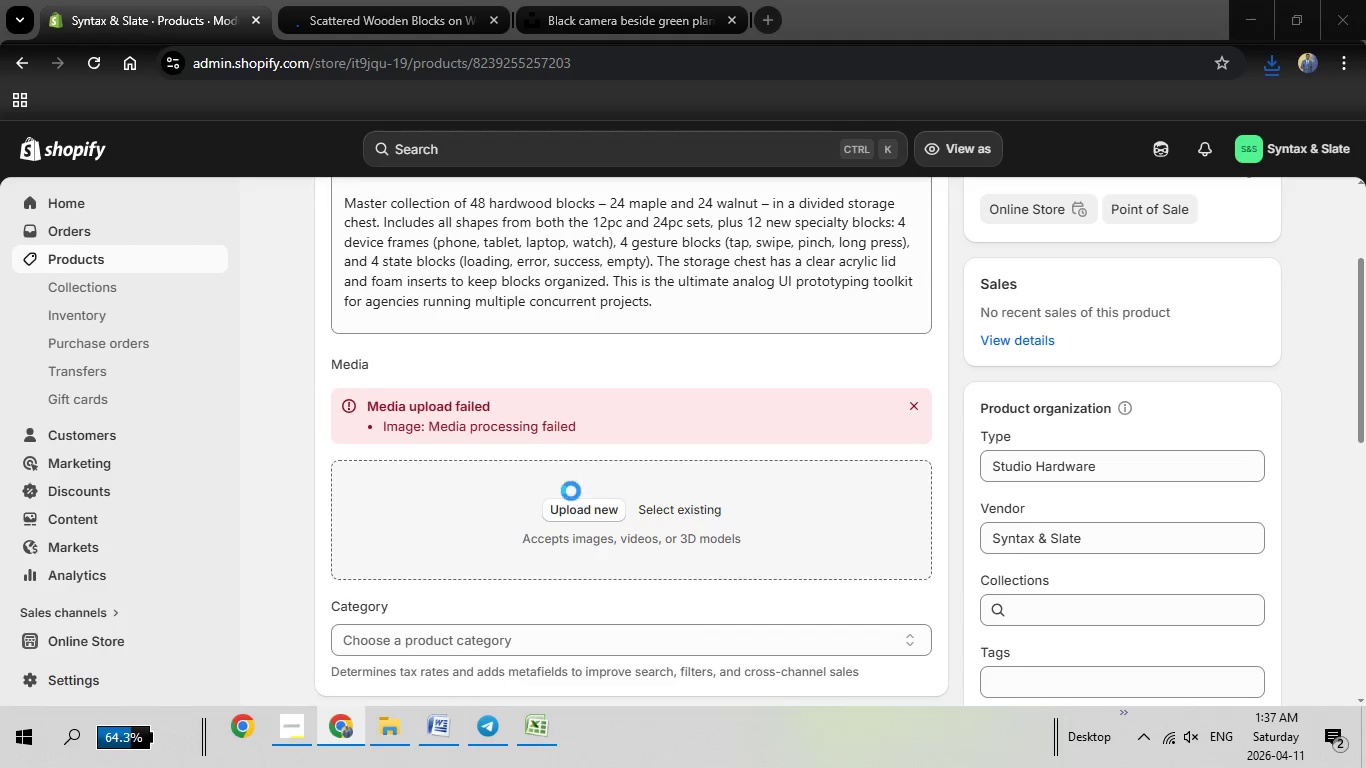 
scroll: coordinate [554, 241], scroll_direction: down, amount: 3.0
 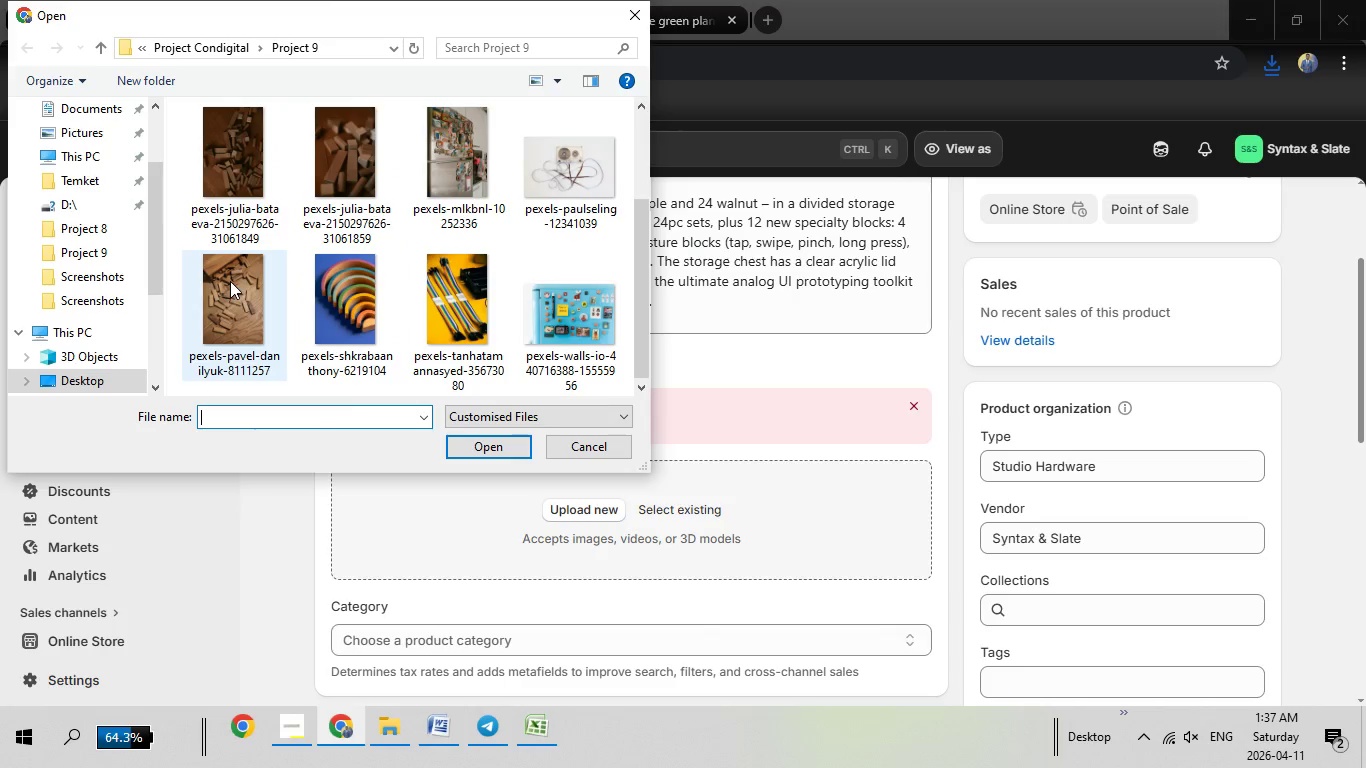 
double_click([230, 281])
 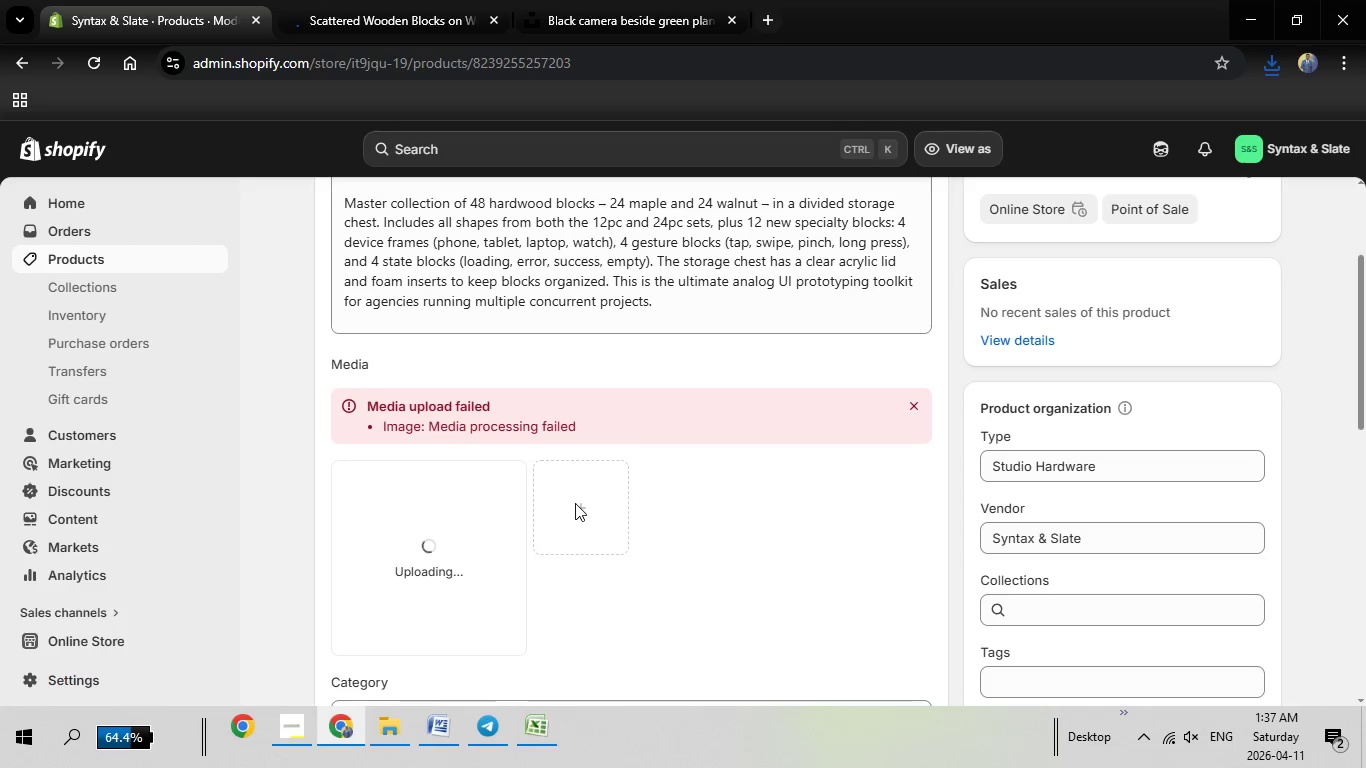 
wait(10.06)
 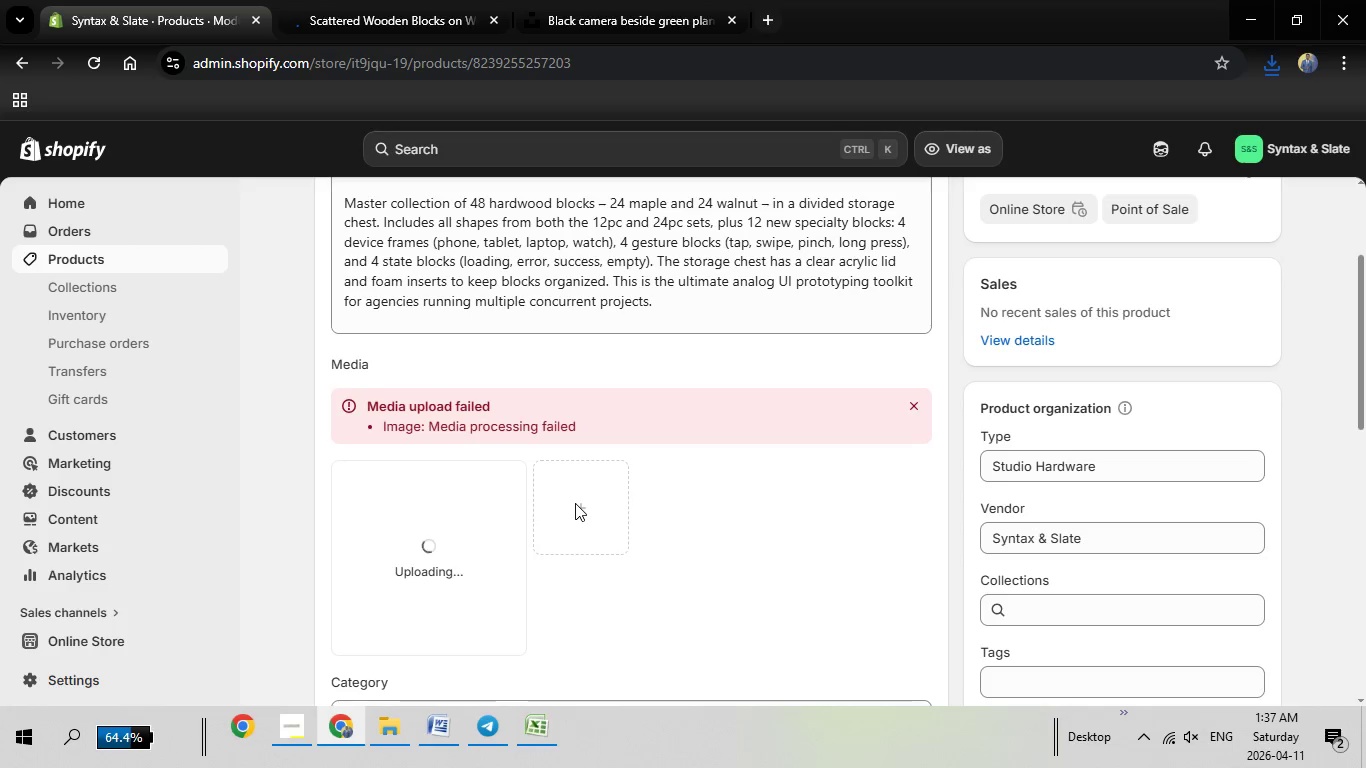 
left_click([529, 731])
 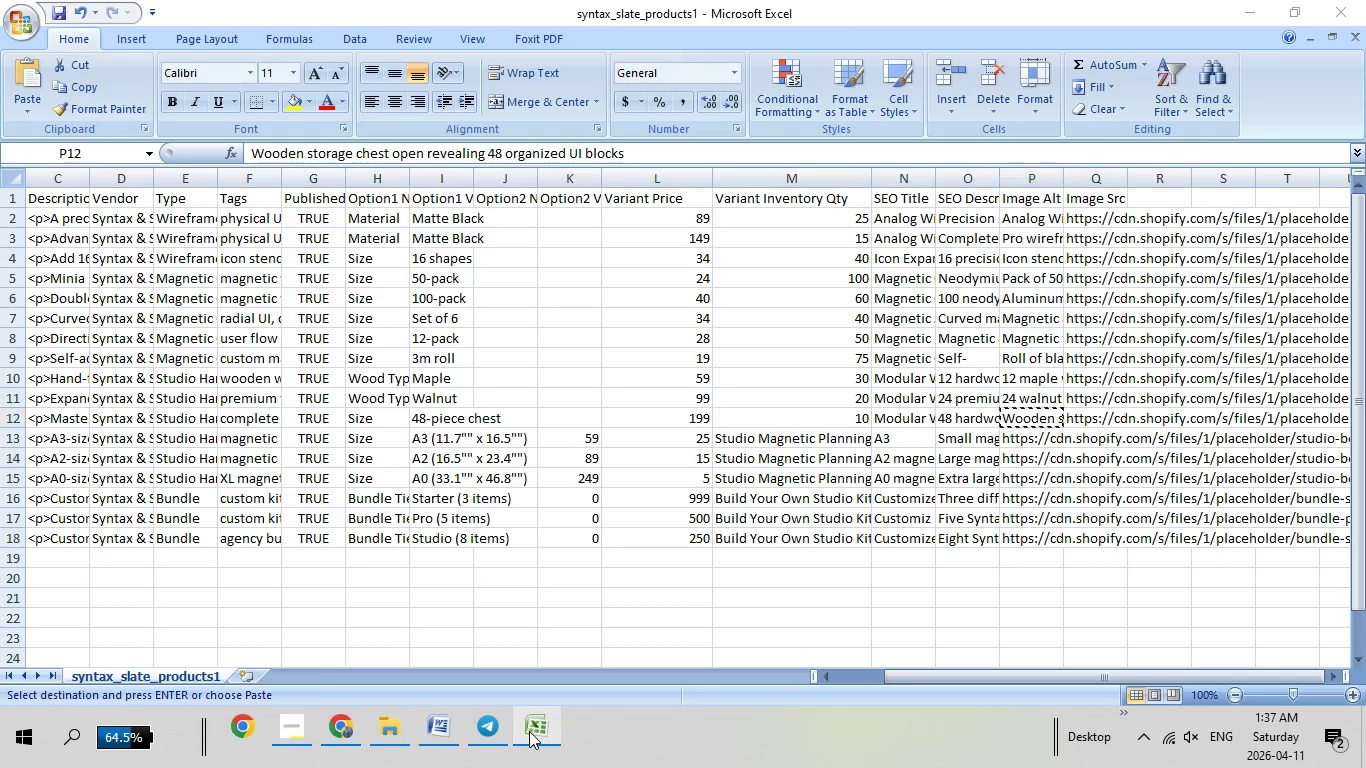 
left_click([529, 731])
 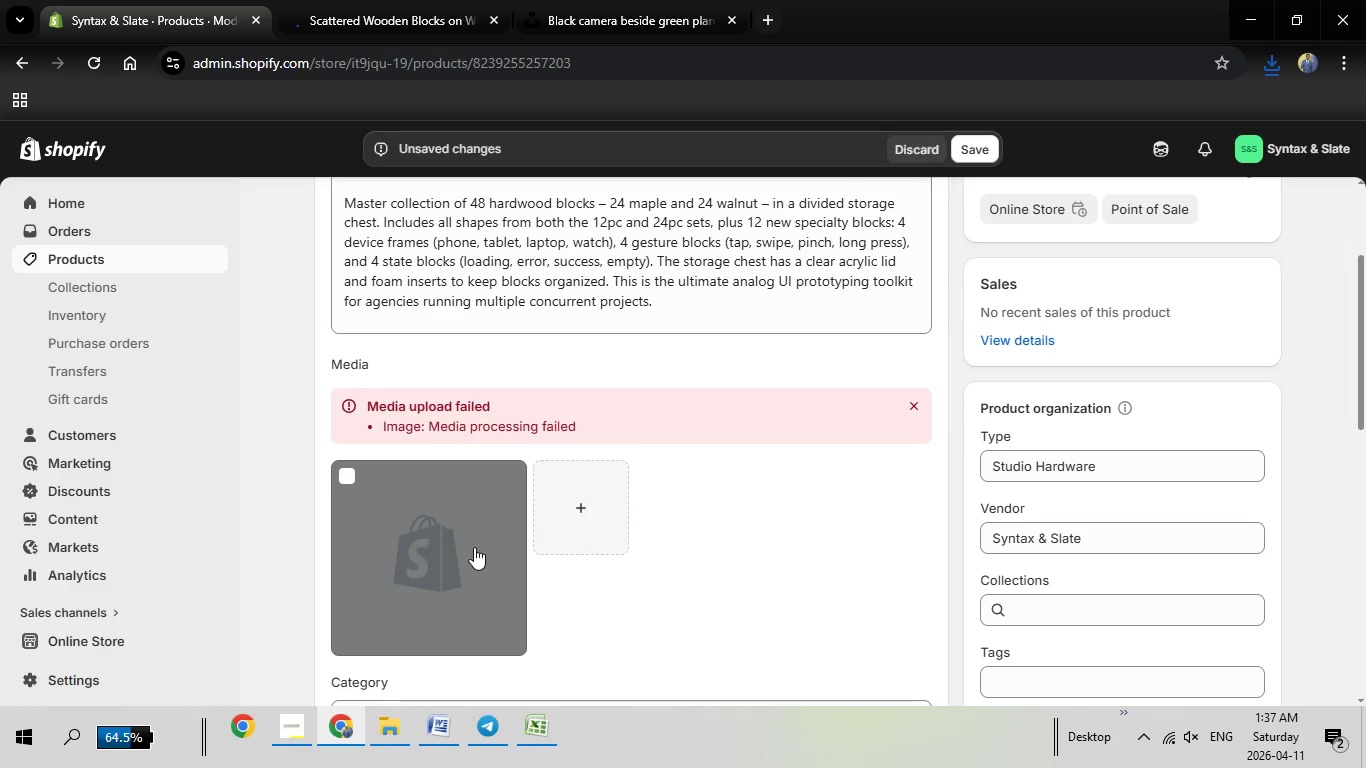 
wait(6.91)
 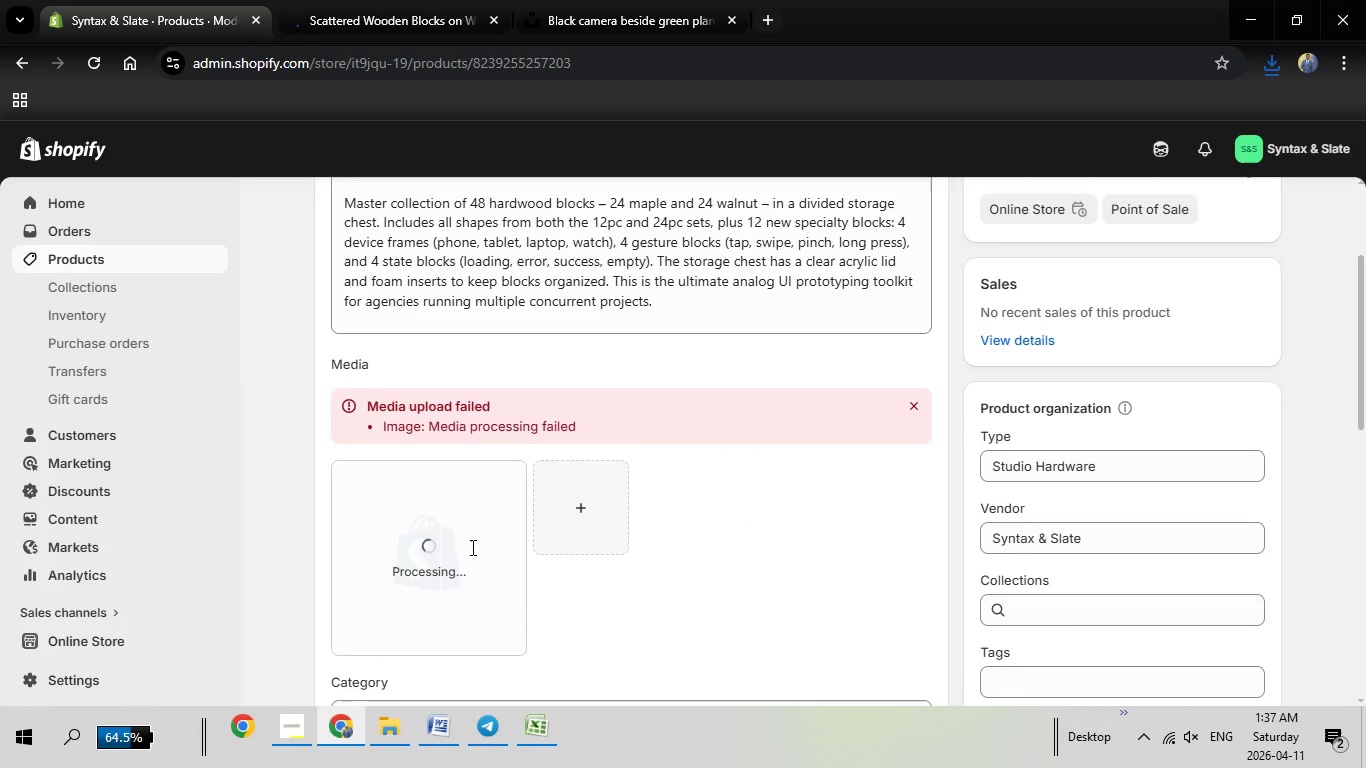 
left_click([439, 558])
 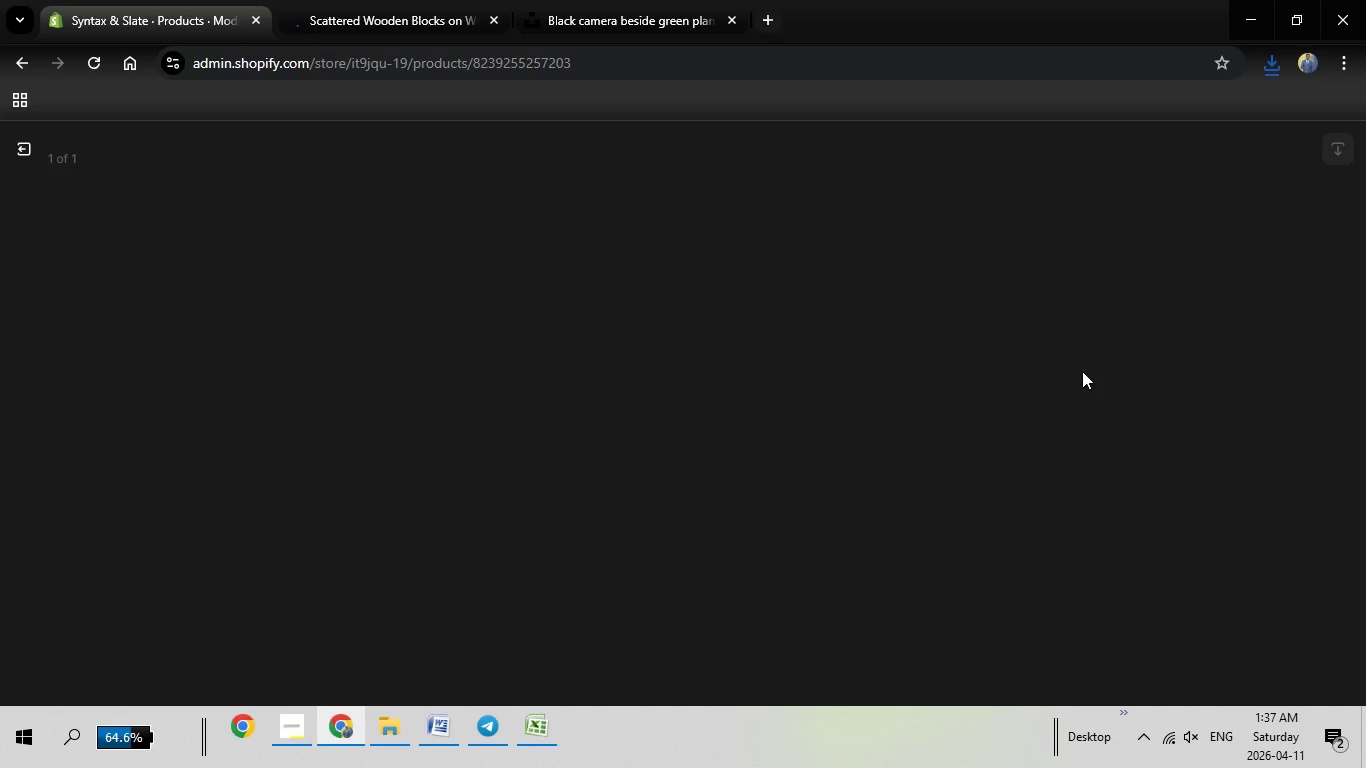 
wait(8.61)
 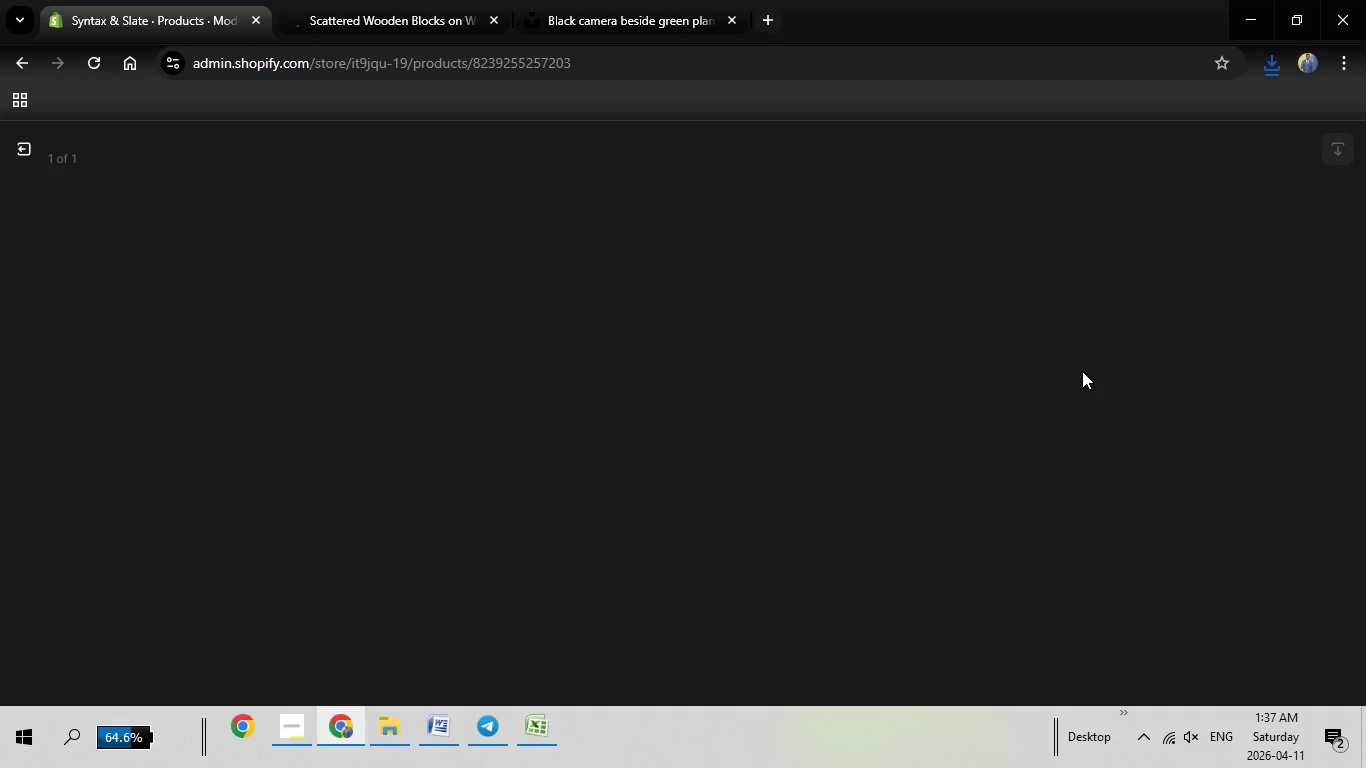 
left_click([1089, 365])
 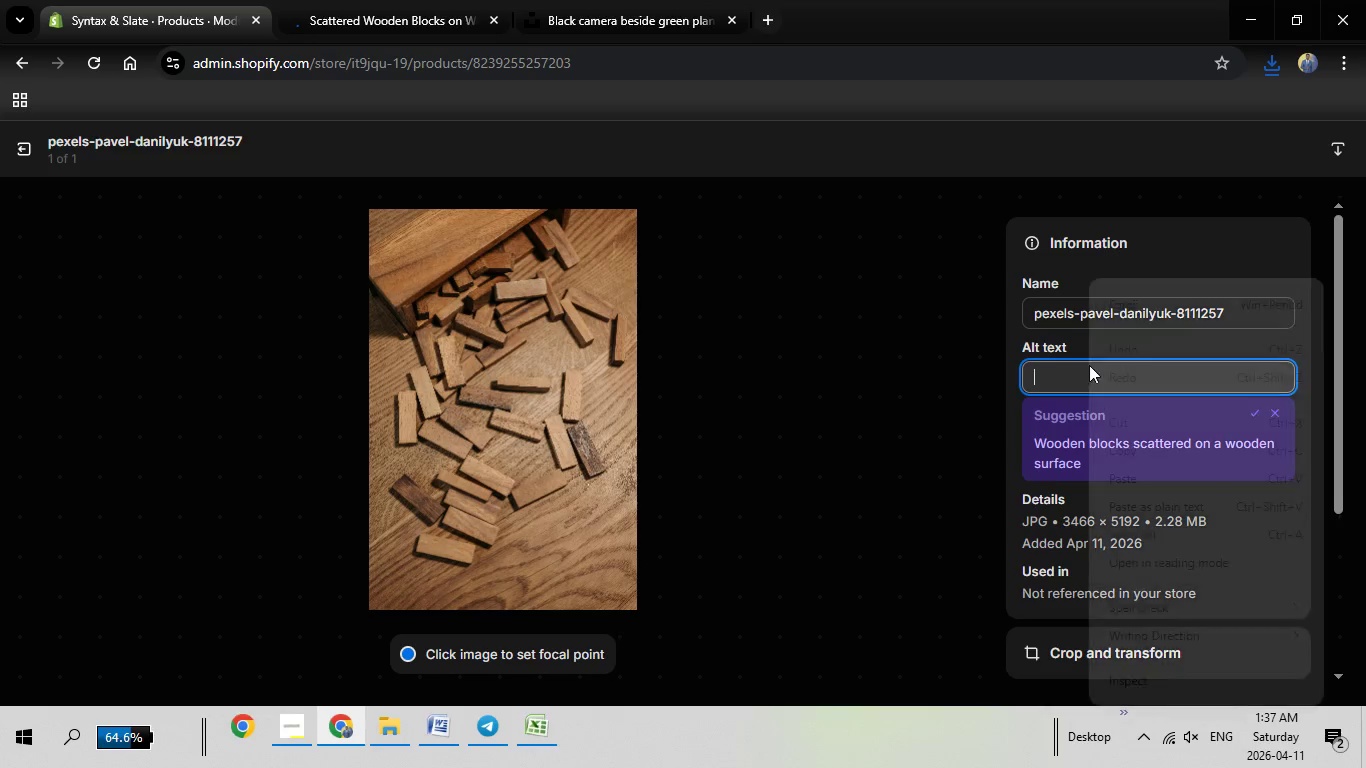 
right_click([1089, 365])
 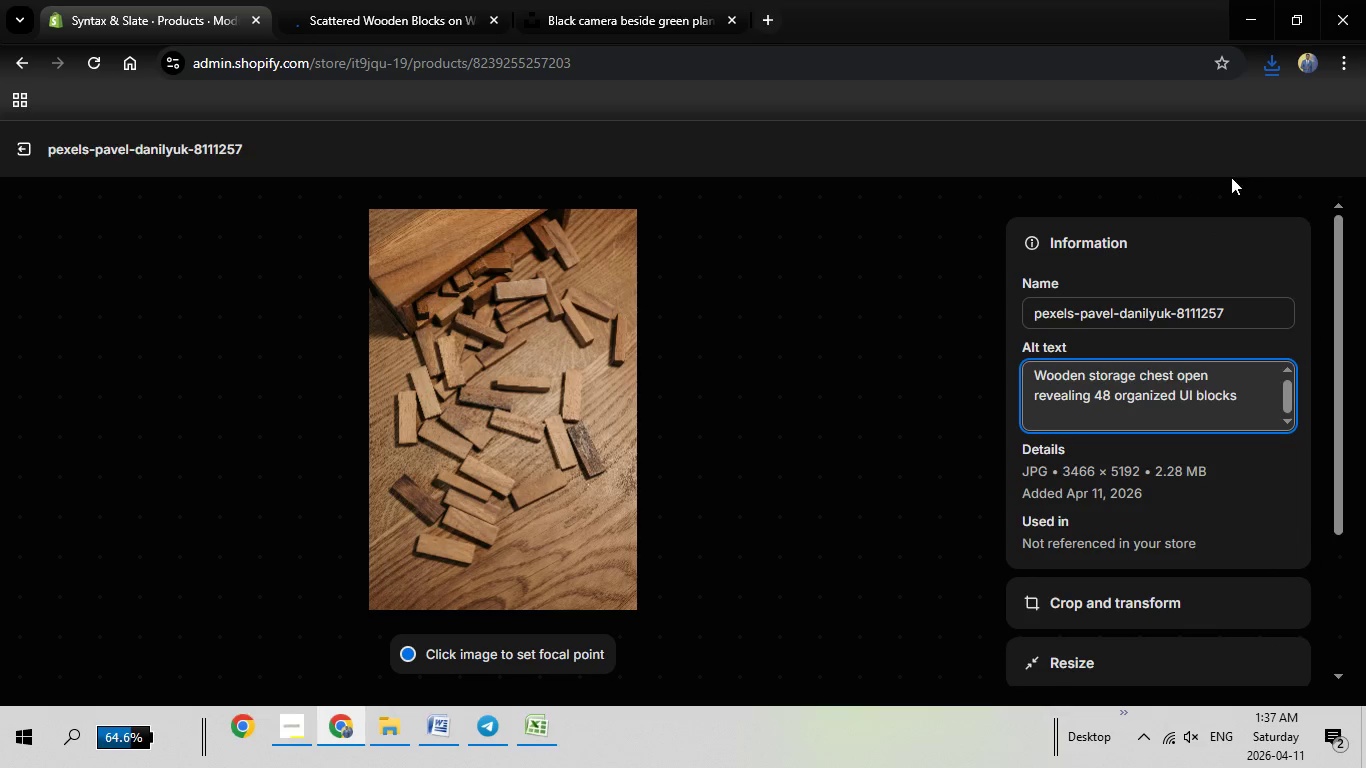 
left_click_drag(start_coordinate=[1236, 150], to_coordinate=[1309, 209])
 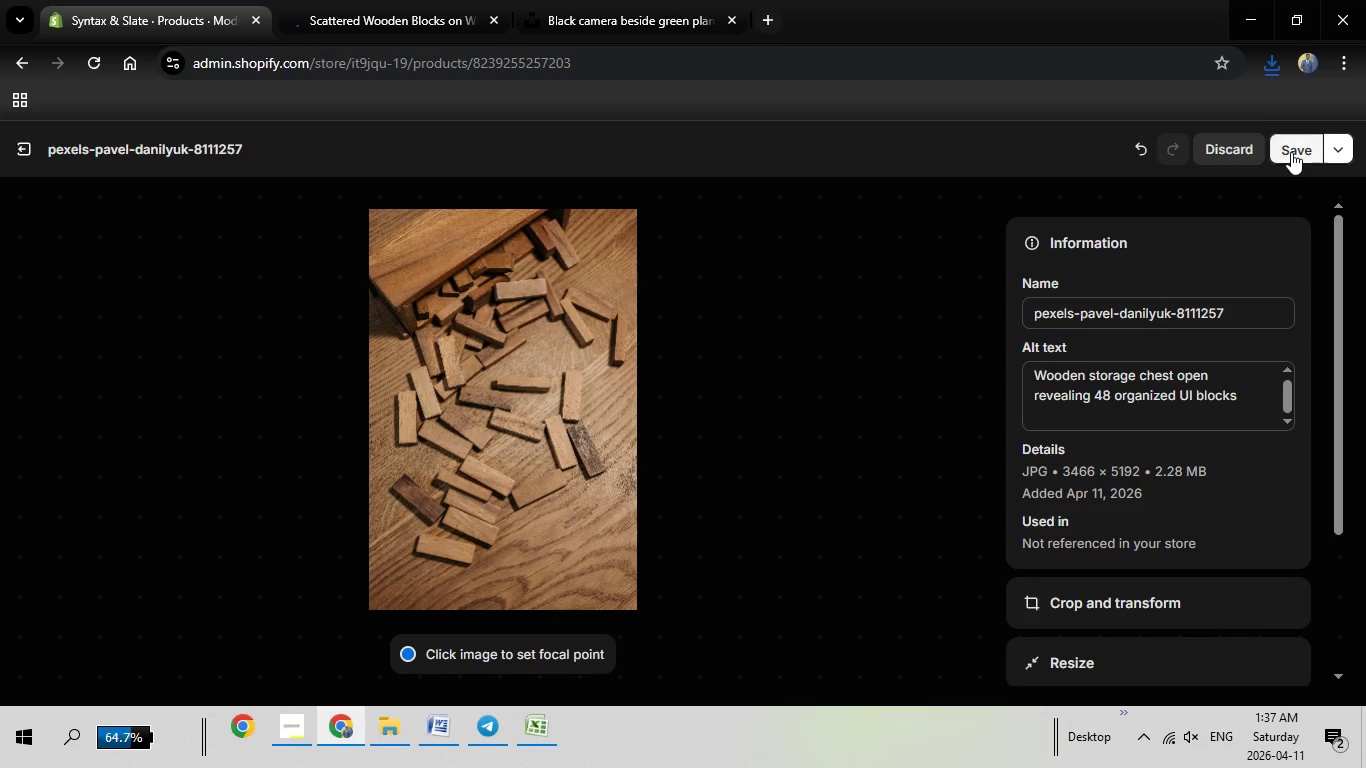 
left_click([1291, 152])
 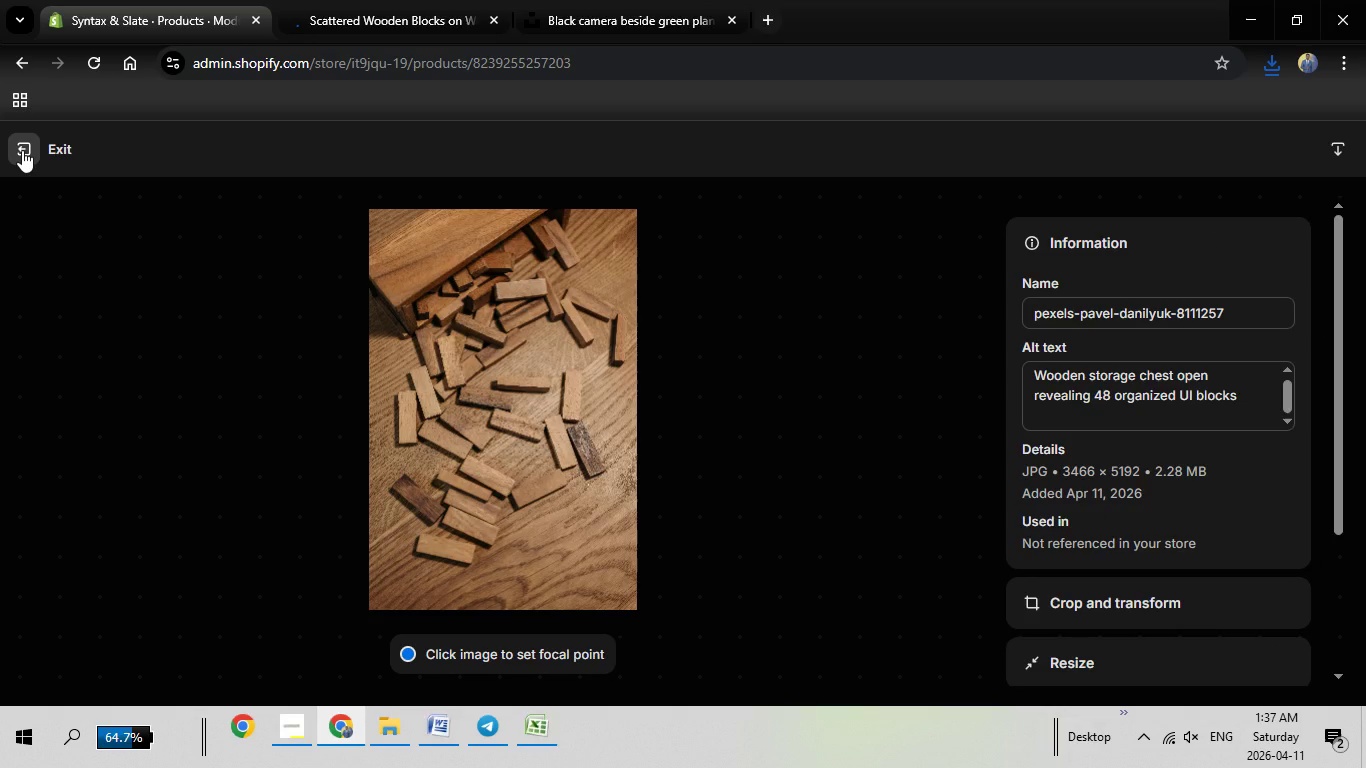 
left_click([22, 150])
 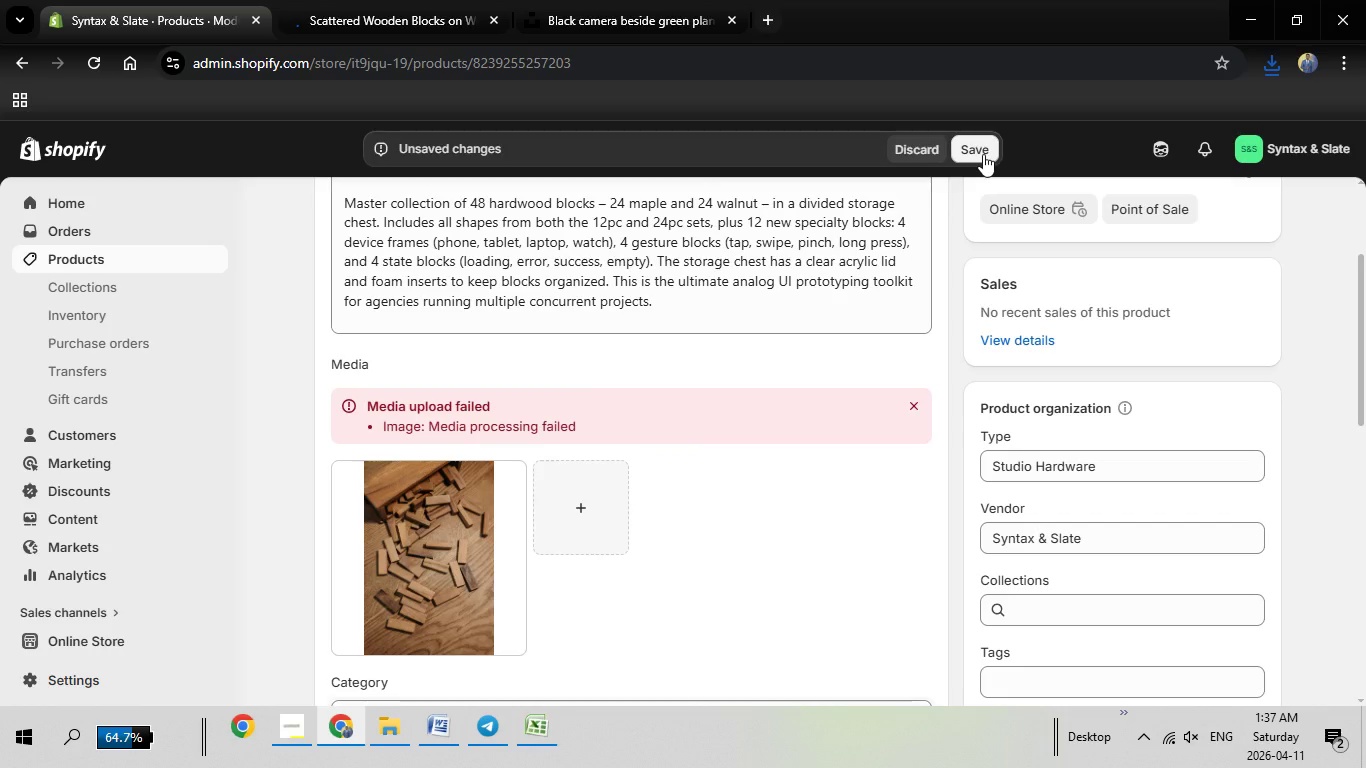 
left_click([983, 154])
 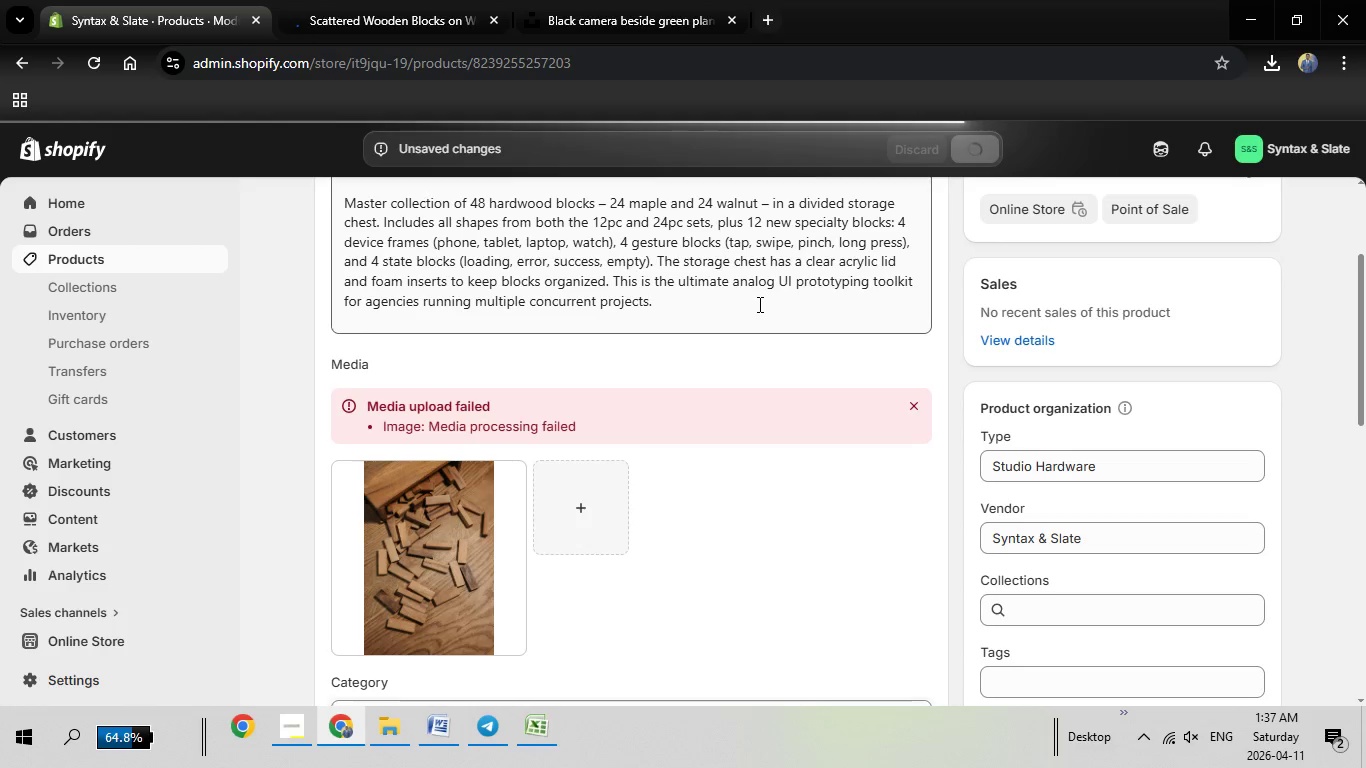 
wait(14.17)
 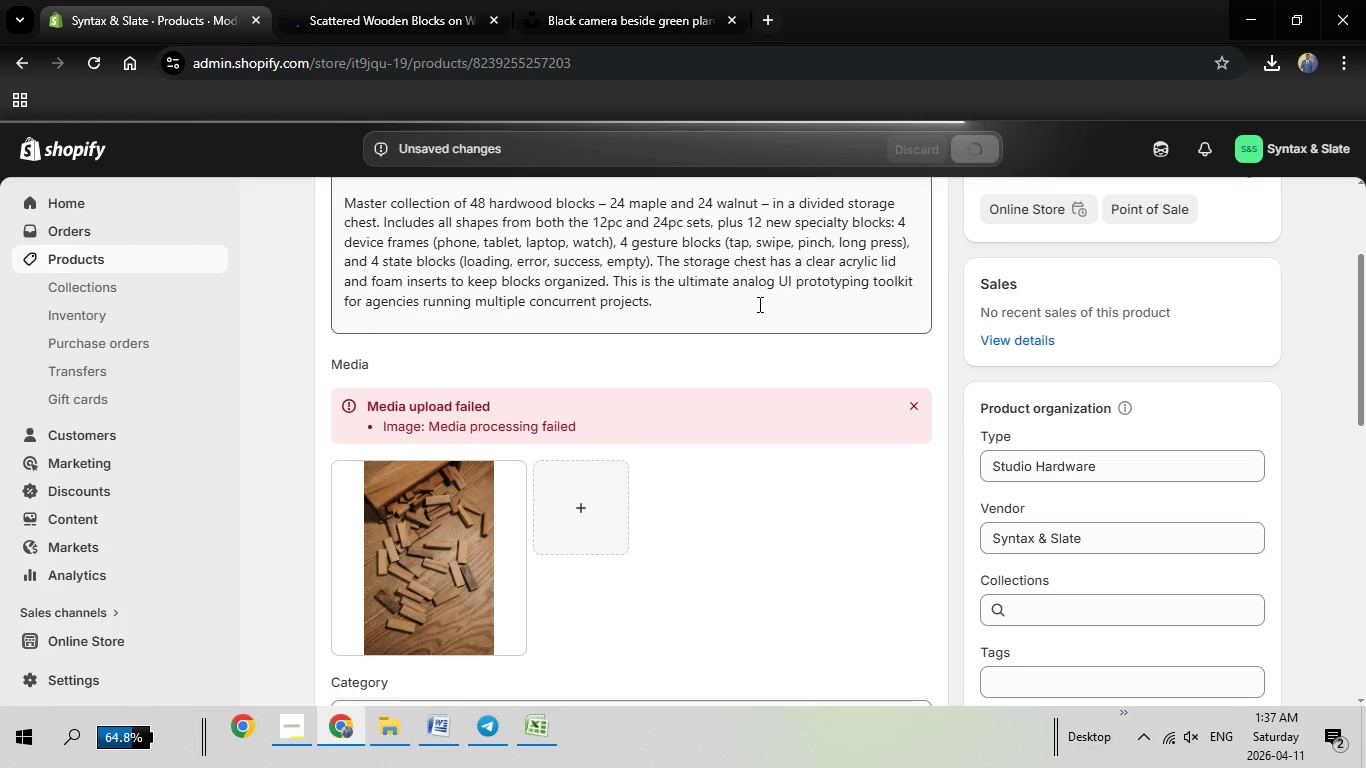 
mouse_move([1355, 768])
 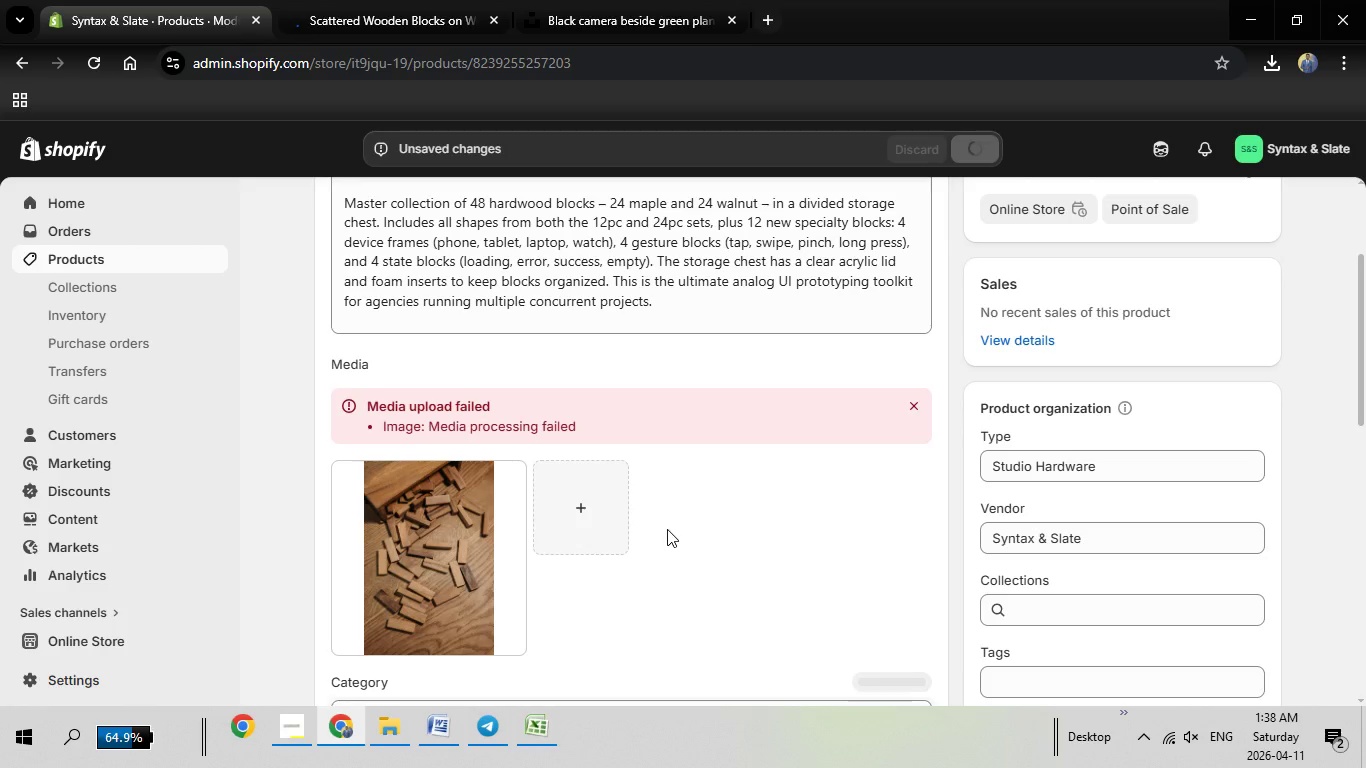 
mouse_move([697, 530])
 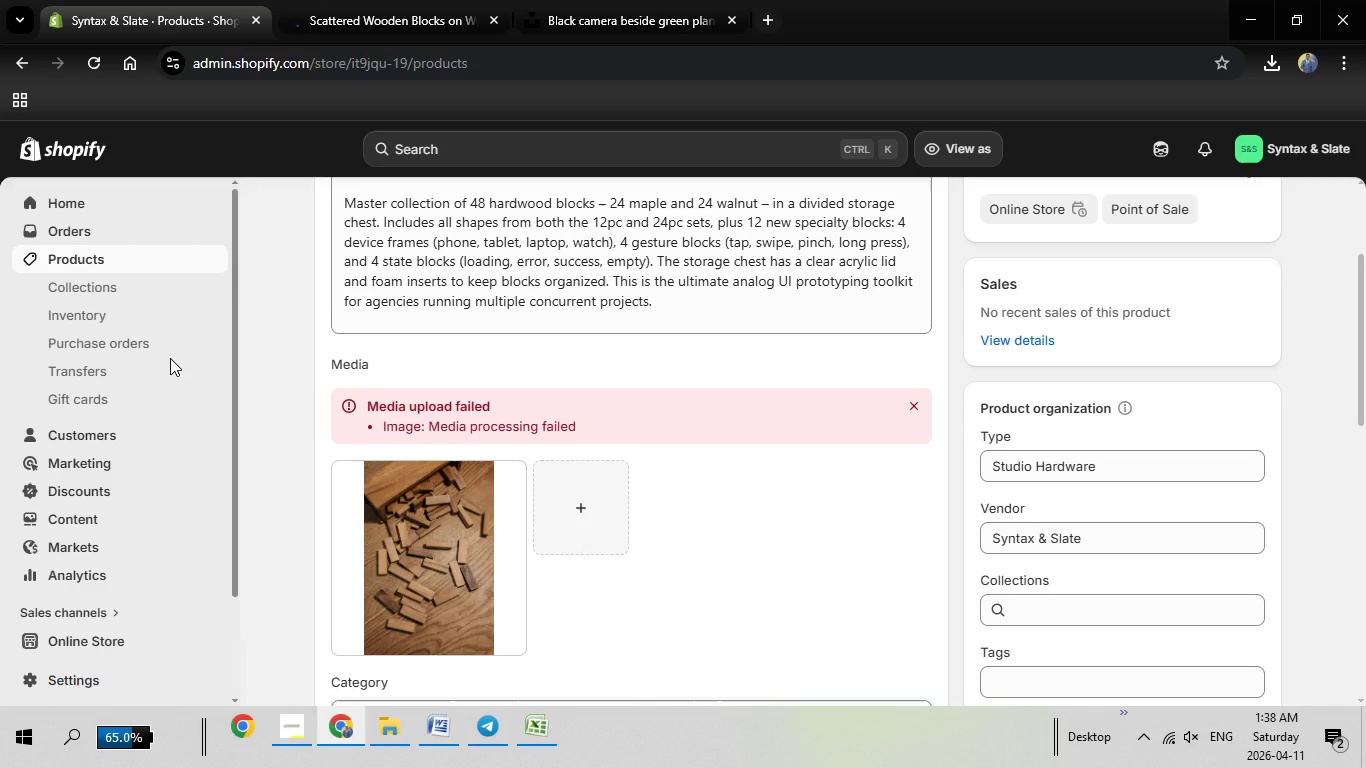 
wait(14.71)
 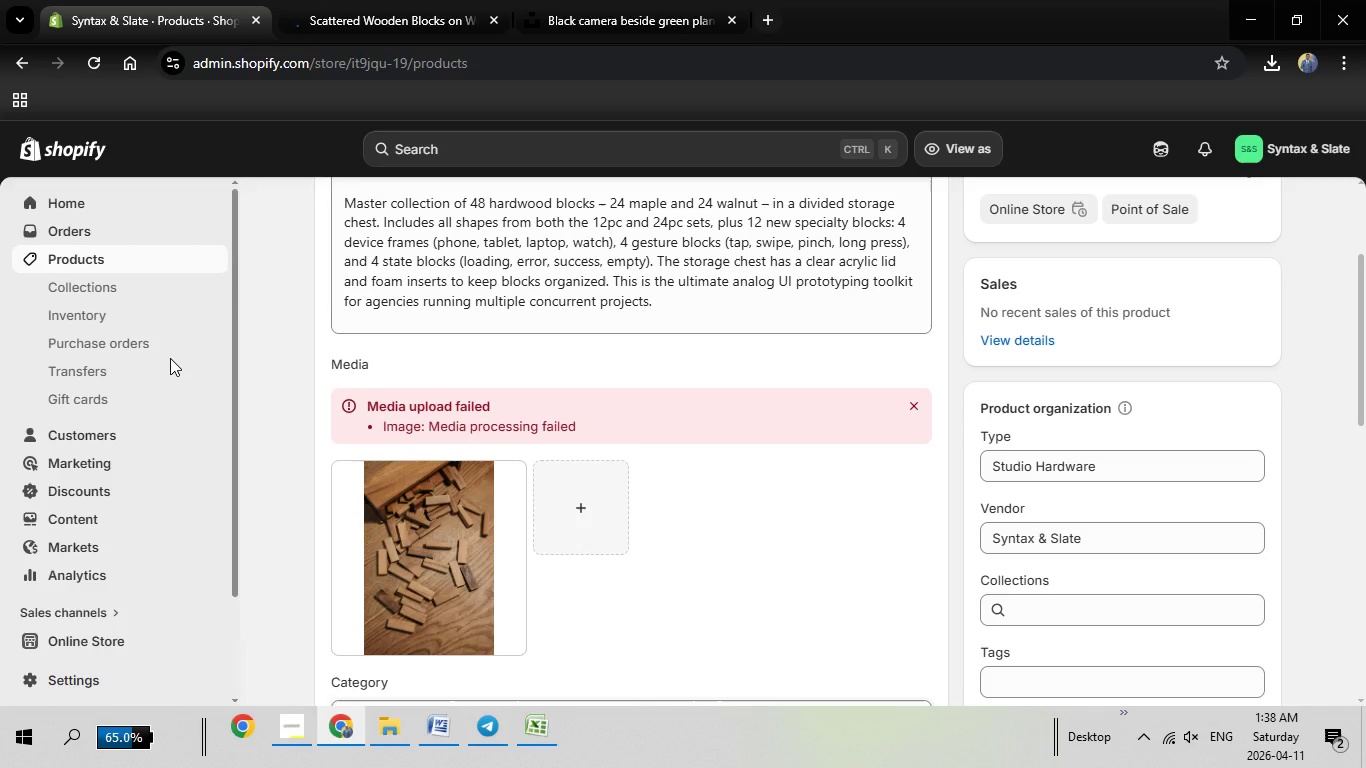 
left_click([101, 283])
 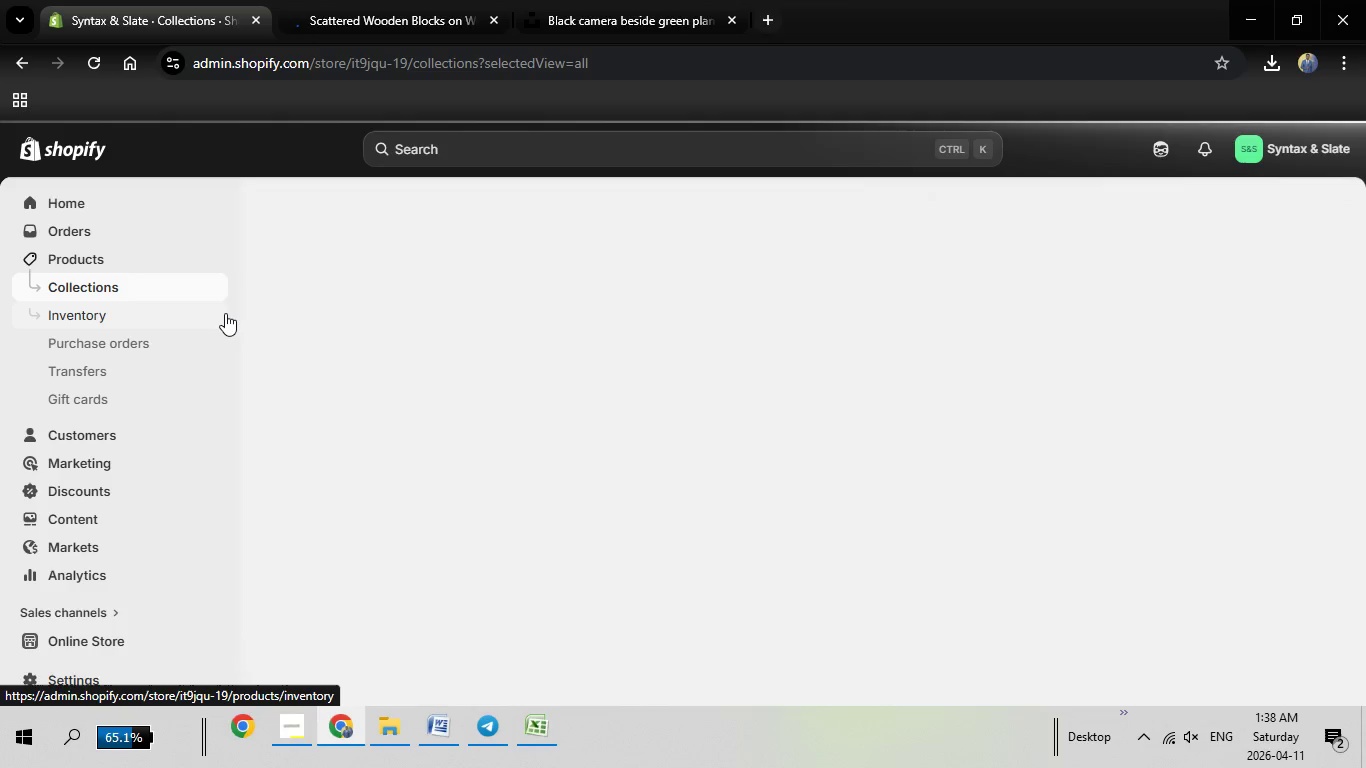 
wait(10.83)
 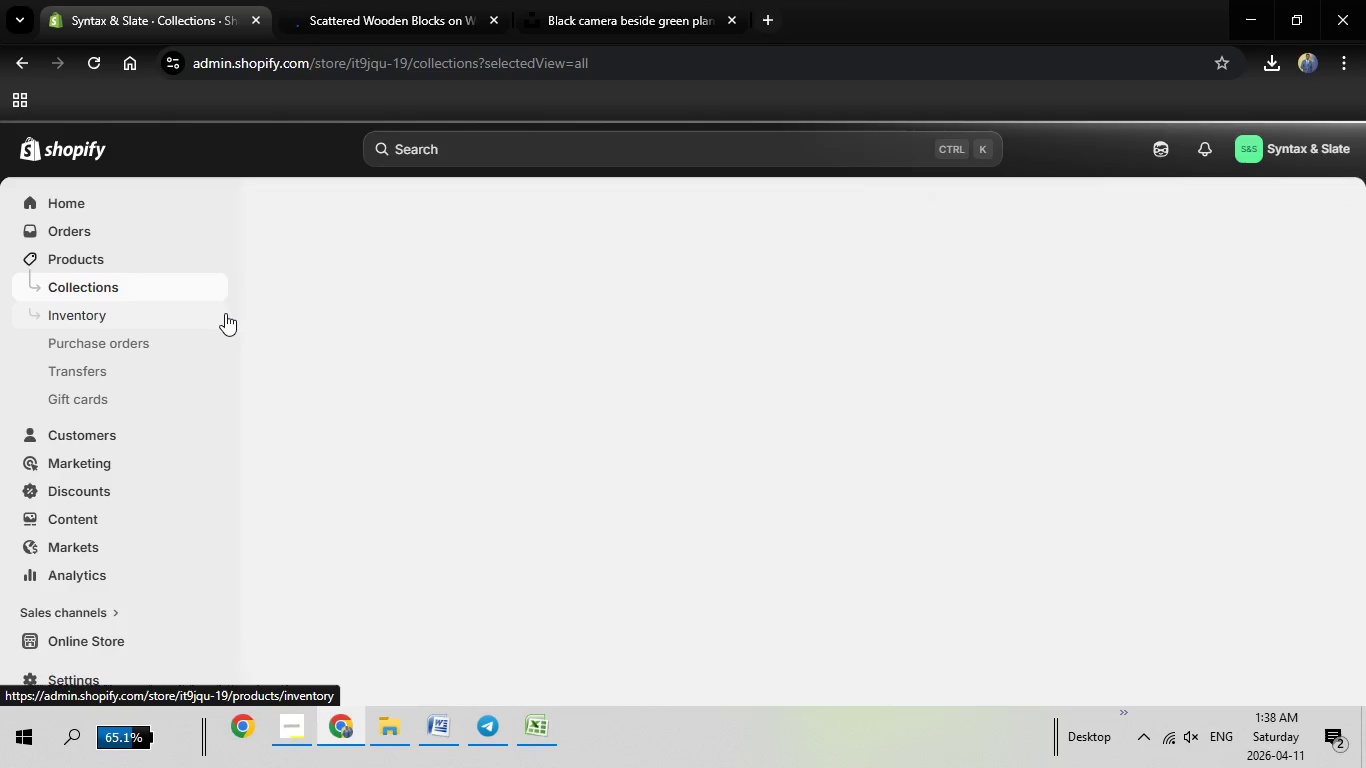 
left_click([273, 342])
 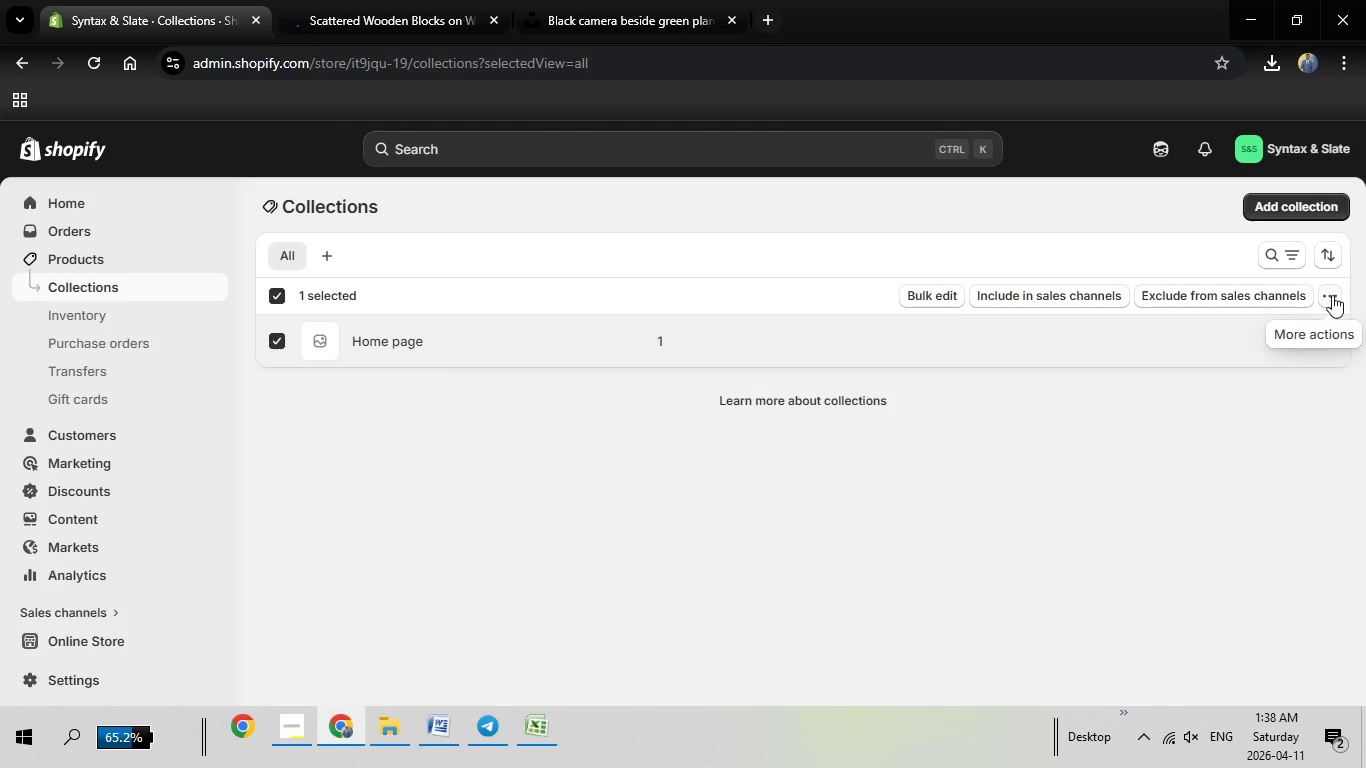 
left_click([1332, 295])
 